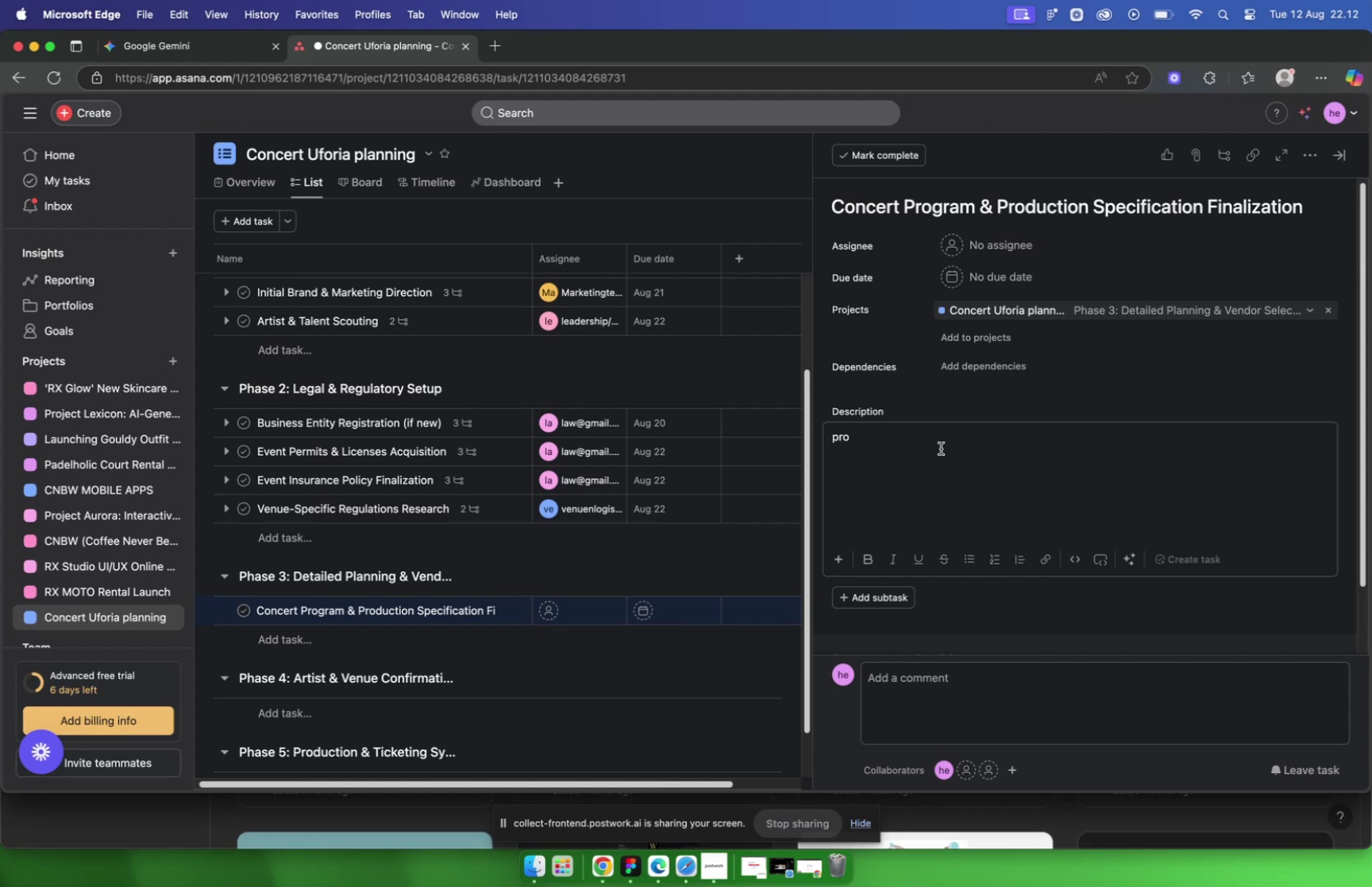 
left_click_drag(start_coordinate=[894, 439], to_coordinate=[804, 432])
 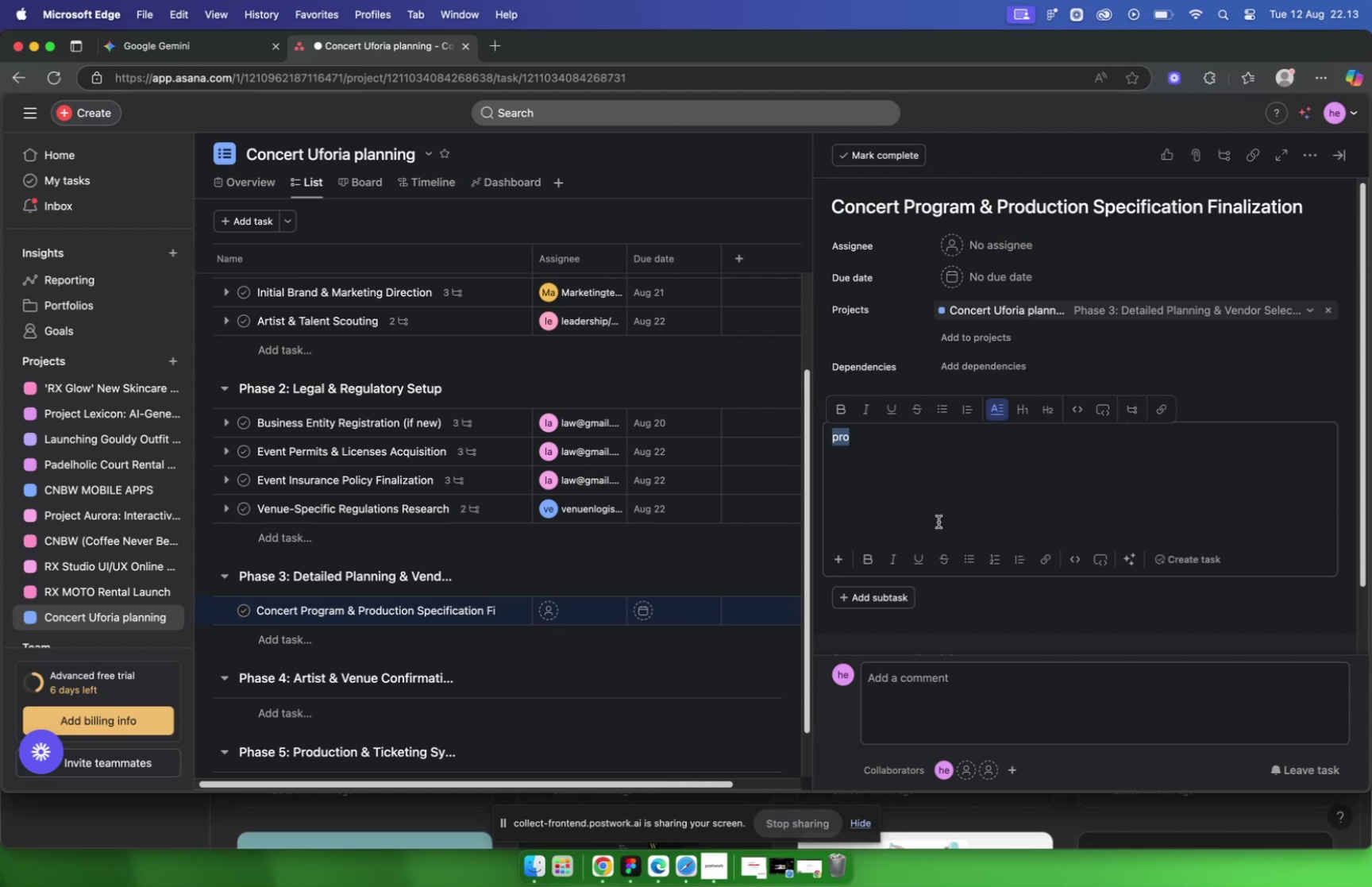 
key(Meta+V)
 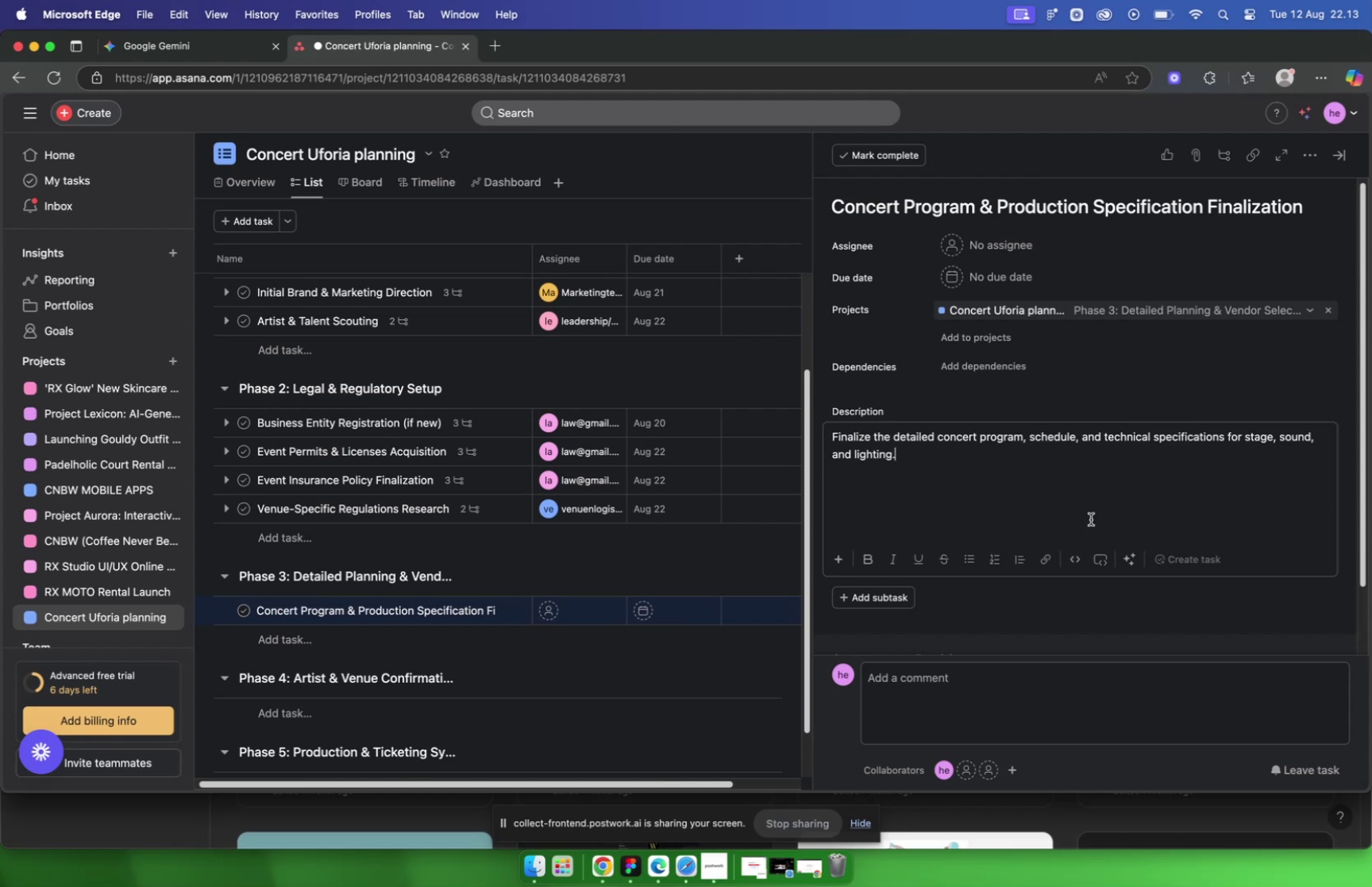 
wait(5.65)
 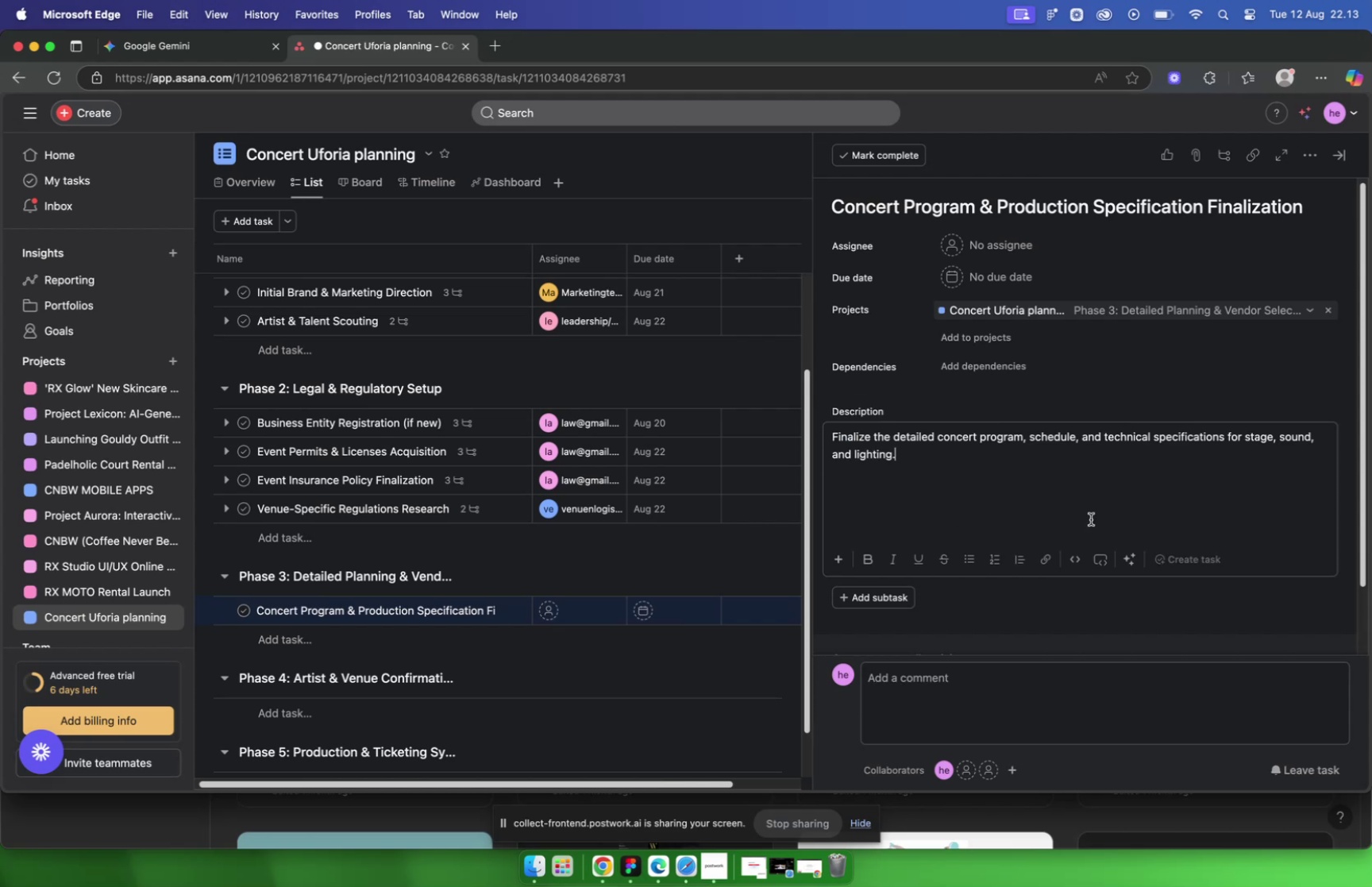 
left_click([977, 249])
 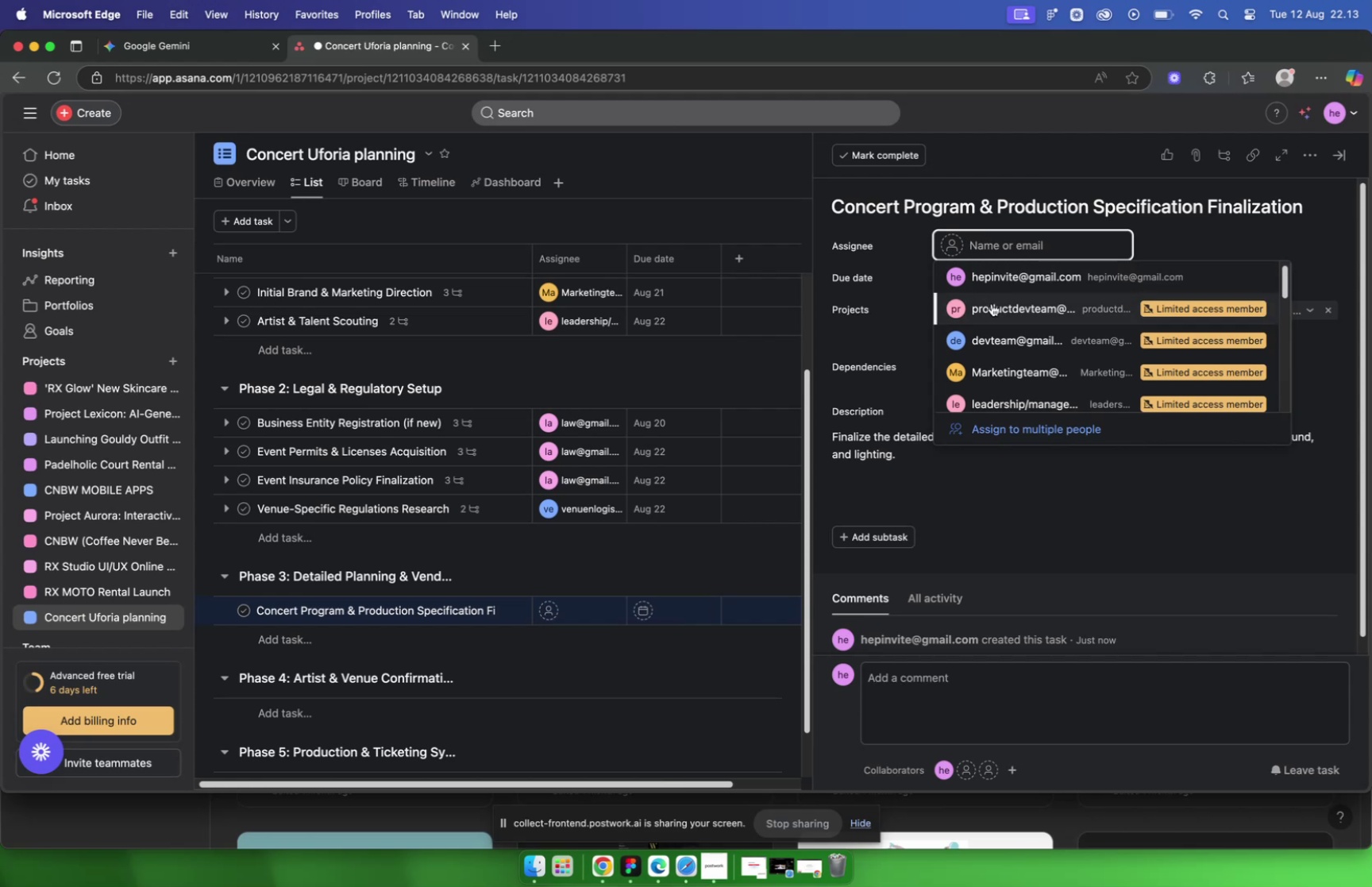 
left_click([992, 303])
 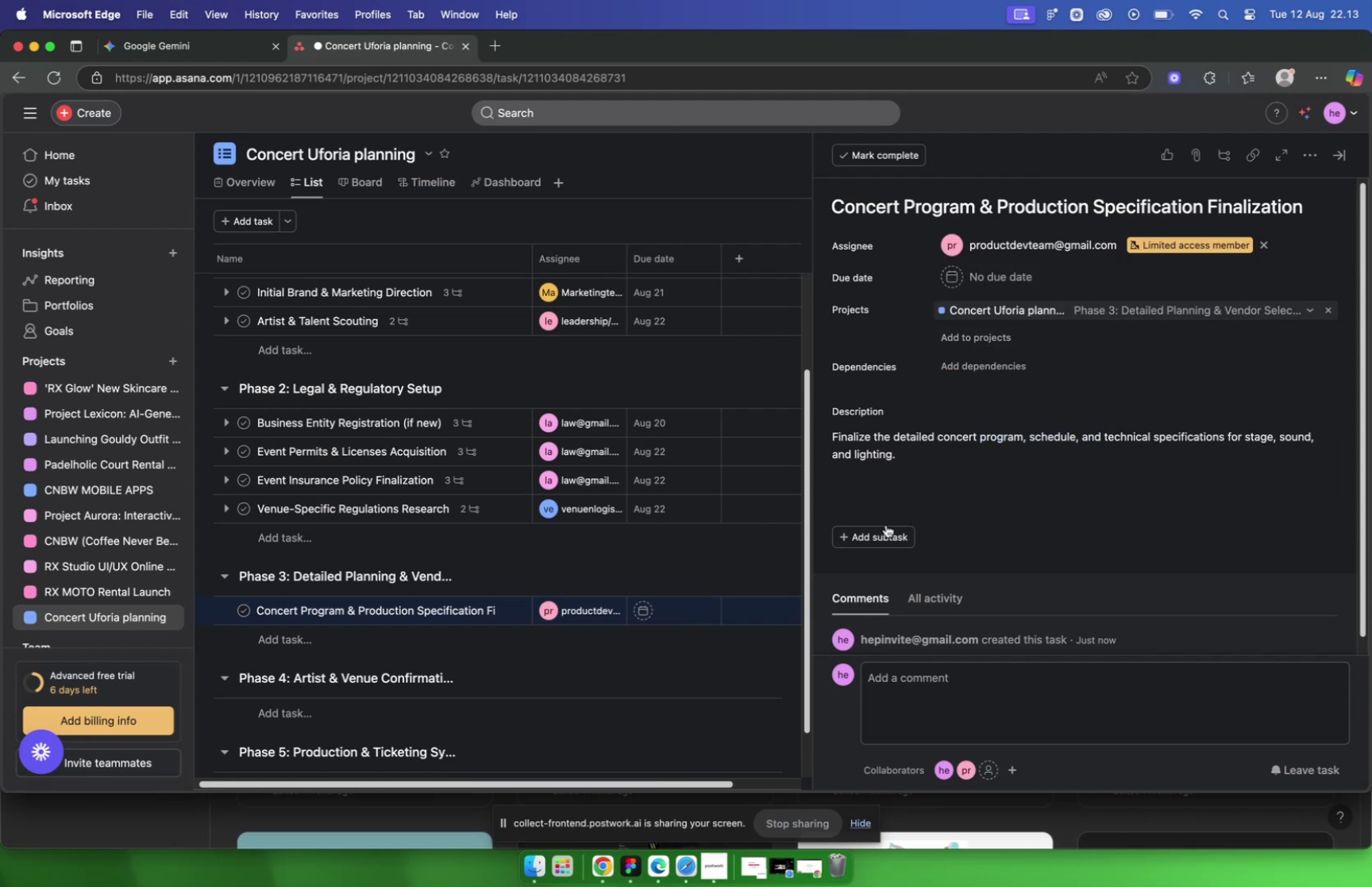 
left_click([890, 533])
 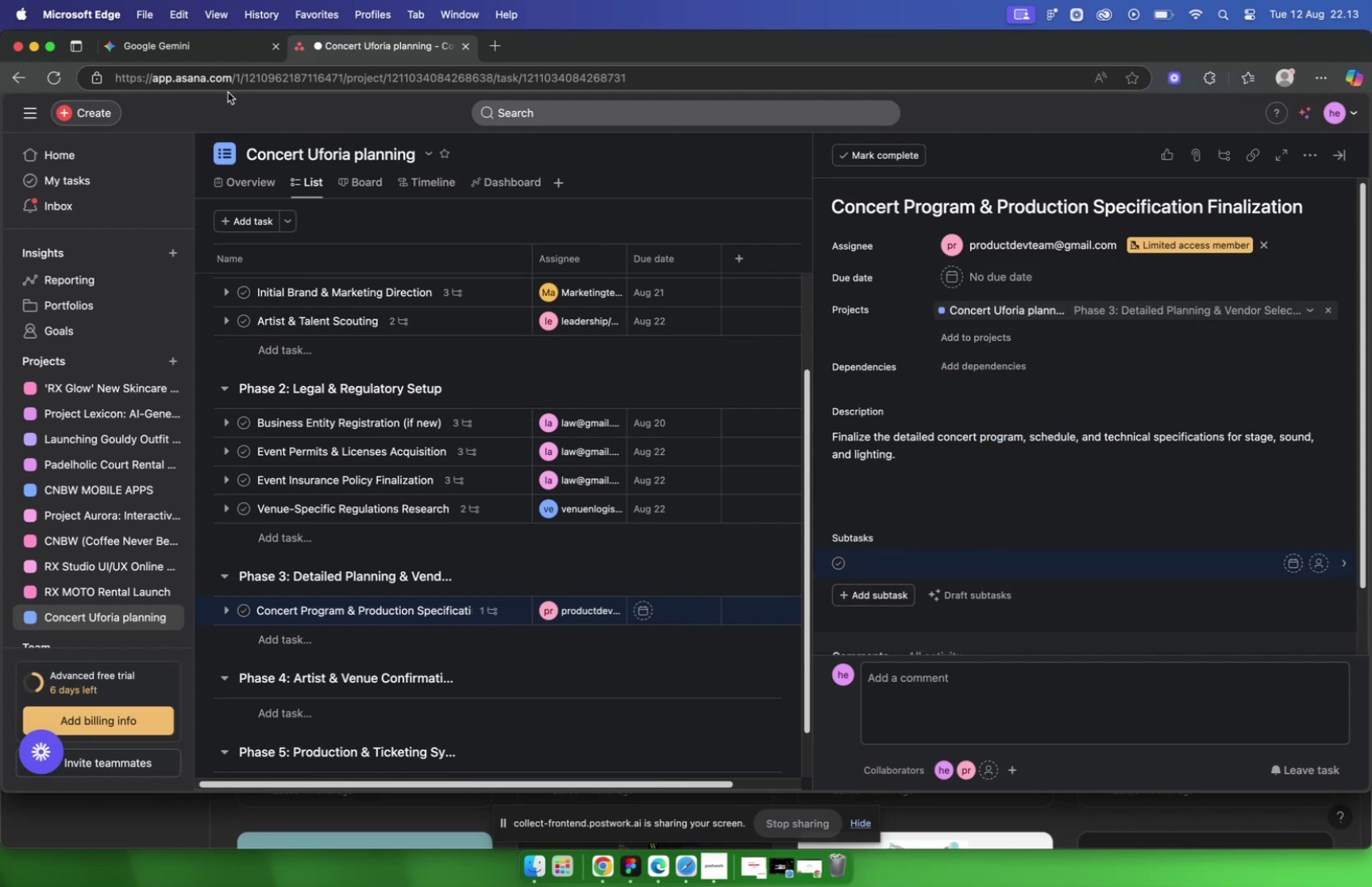 
left_click([191, 50])
 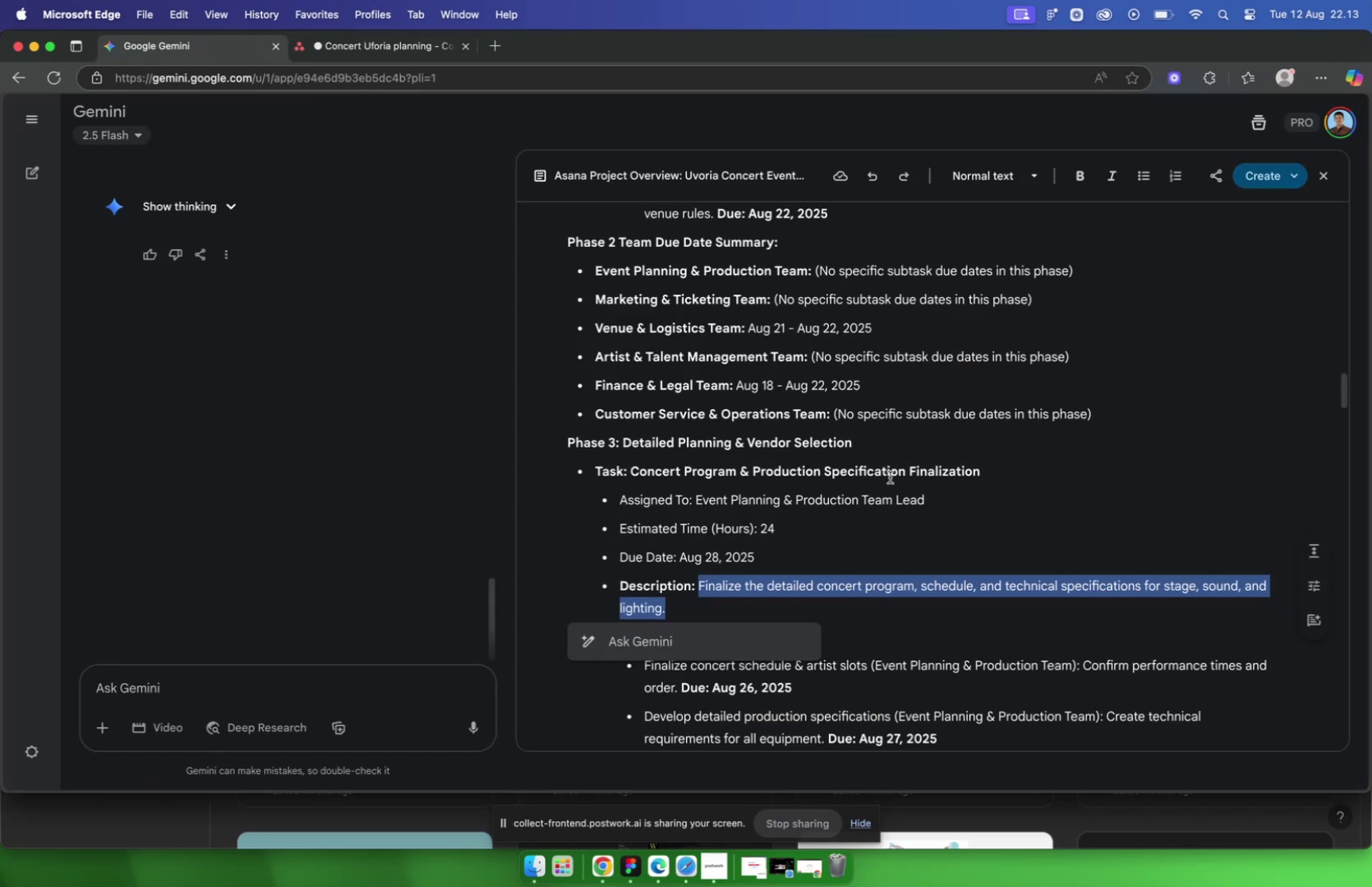 
scroll: coordinate [890, 477], scroll_direction: down, amount: 5.0
 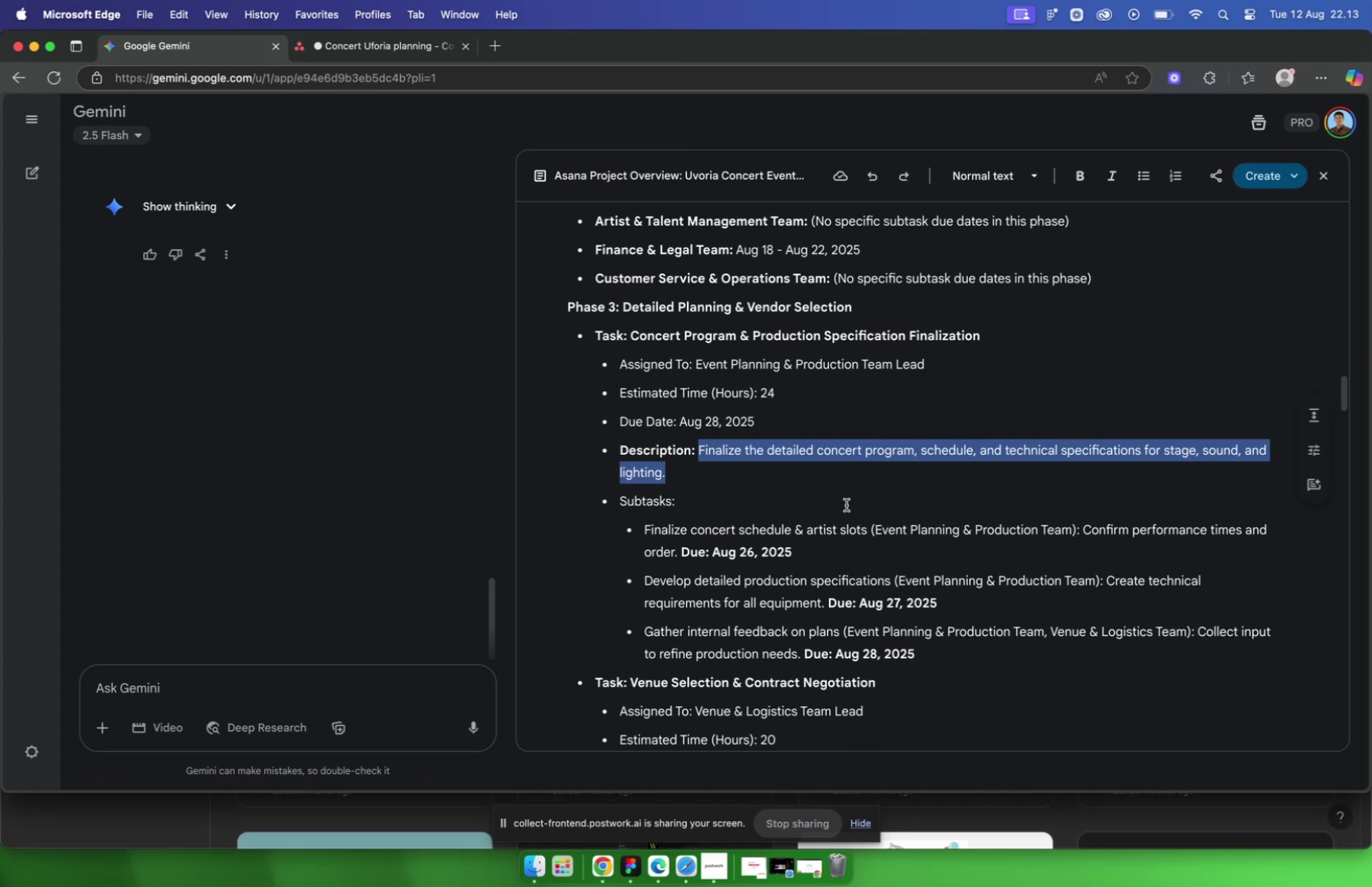 
wait(7.95)
 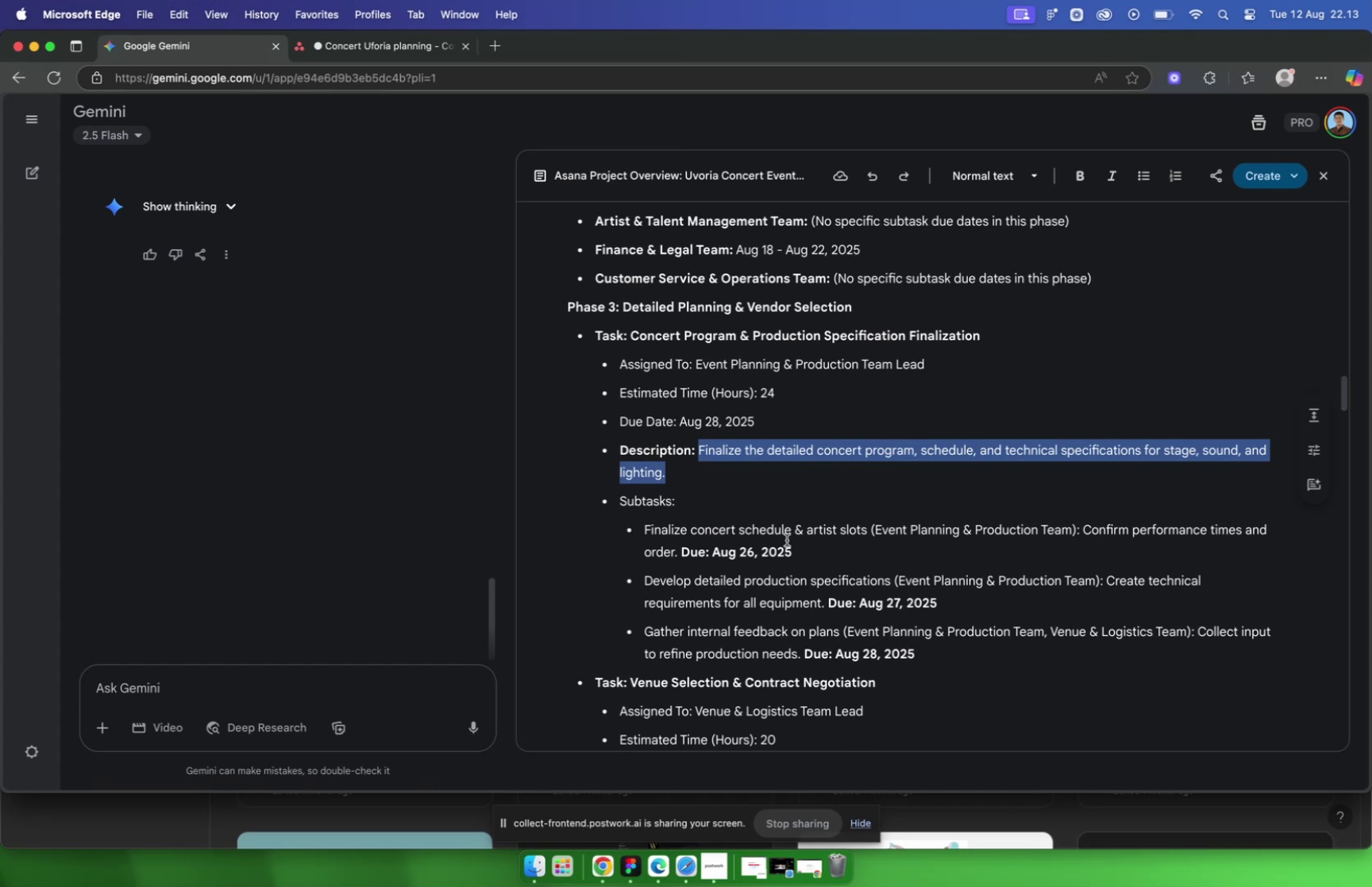 
left_click_drag(start_coordinate=[643, 526], to_coordinate=[869, 522])
 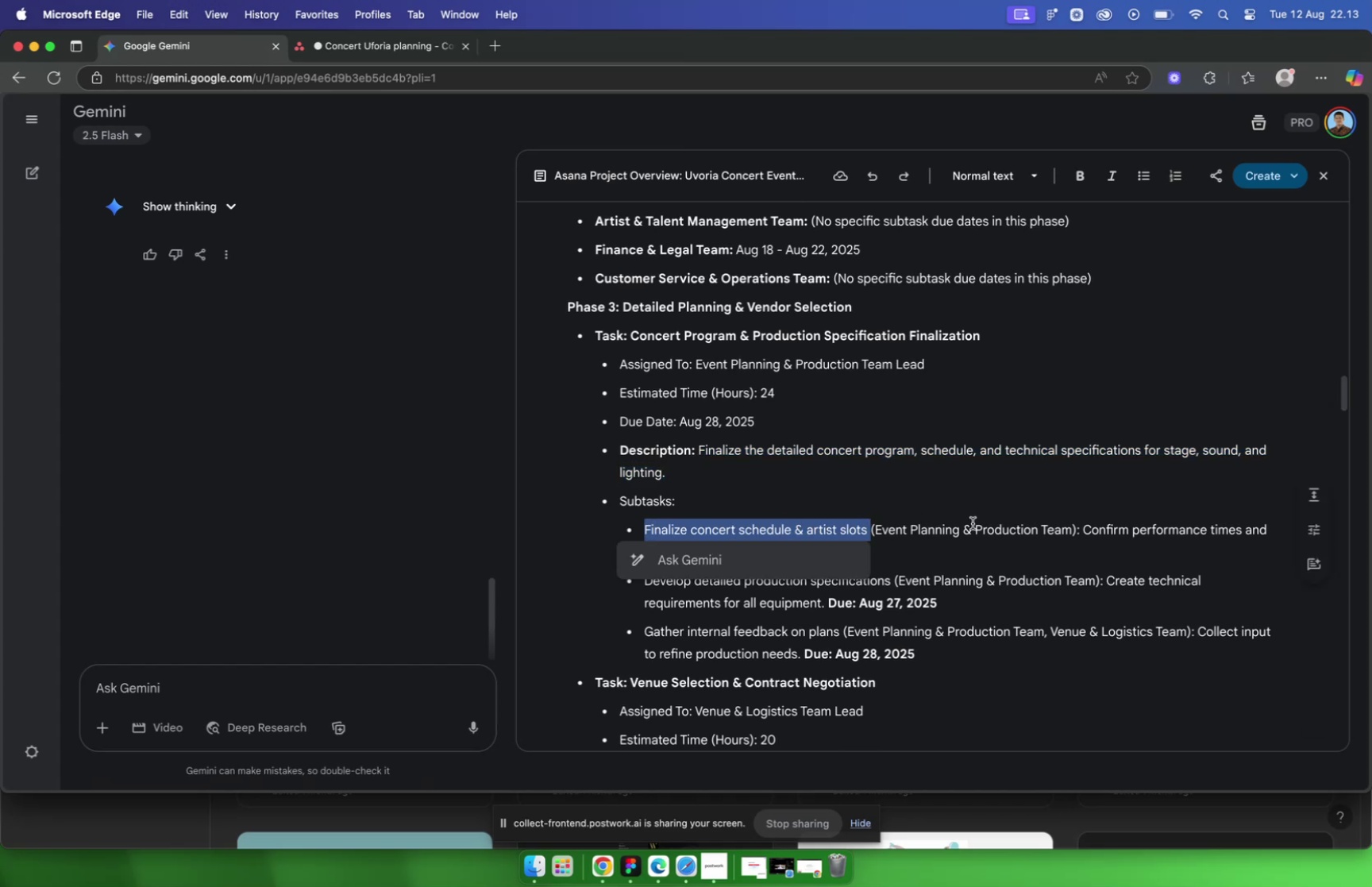 
key(Meta+C)
 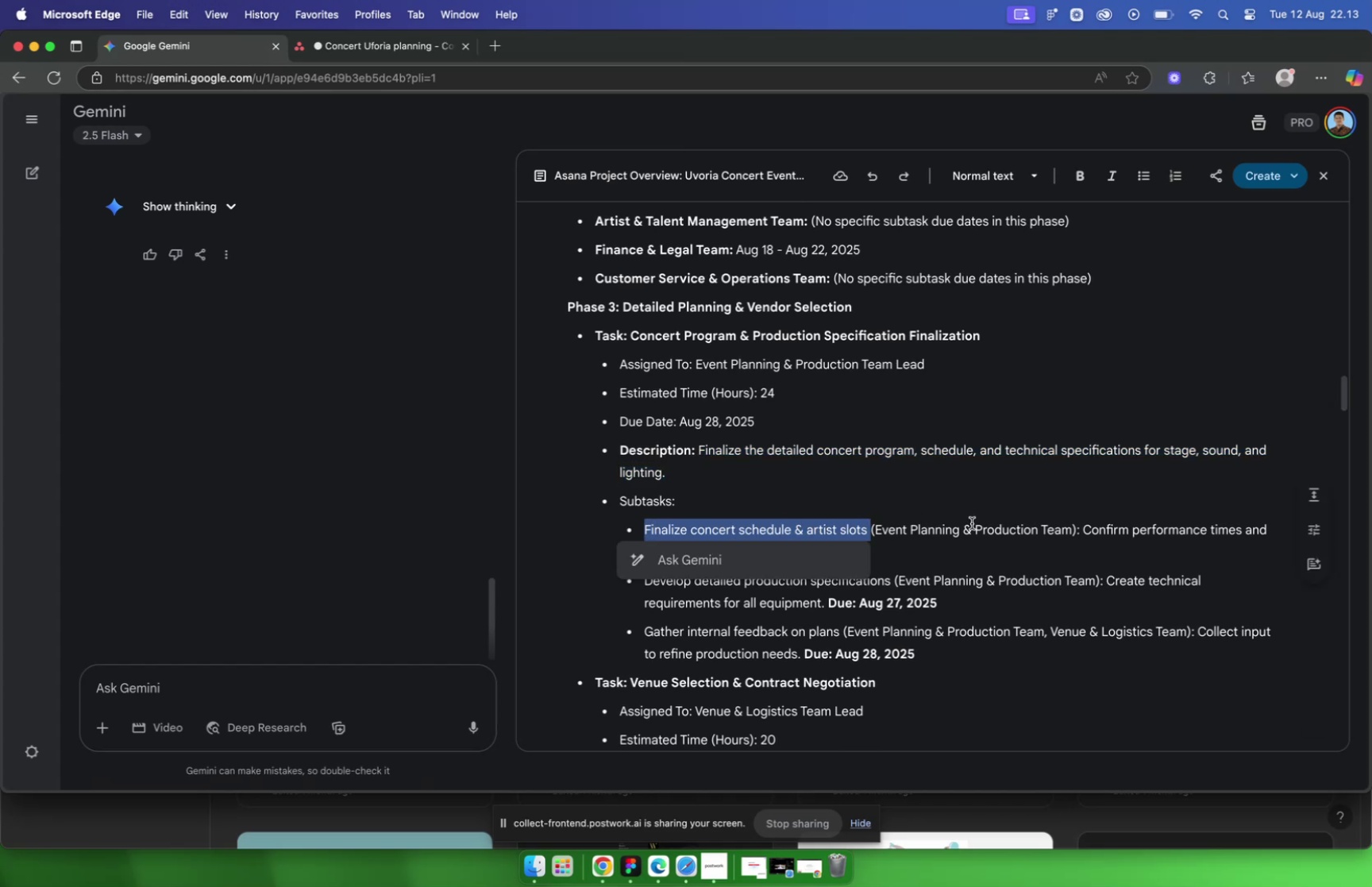 
key(PlayPause)
 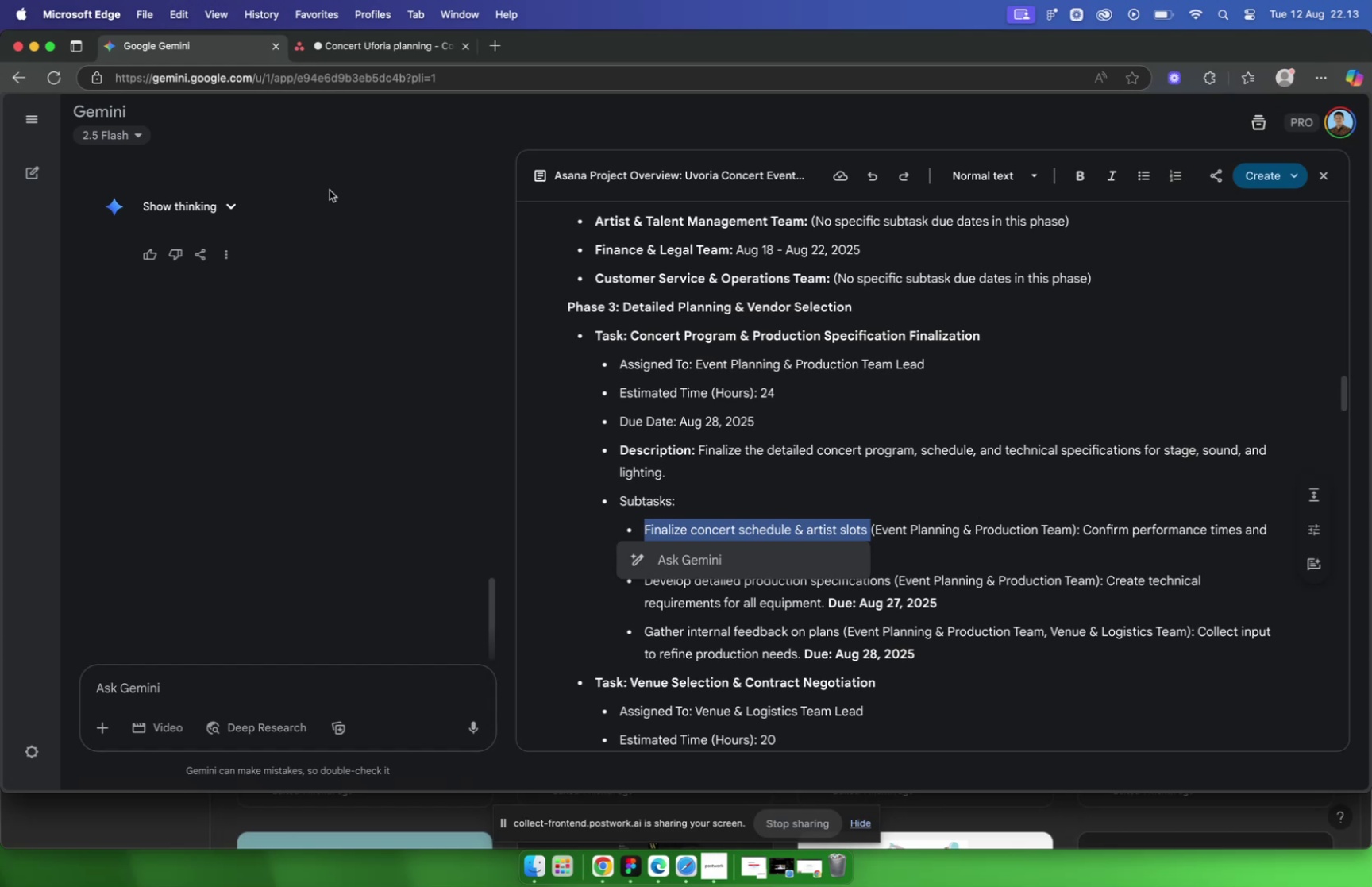 
left_click([349, 44])
 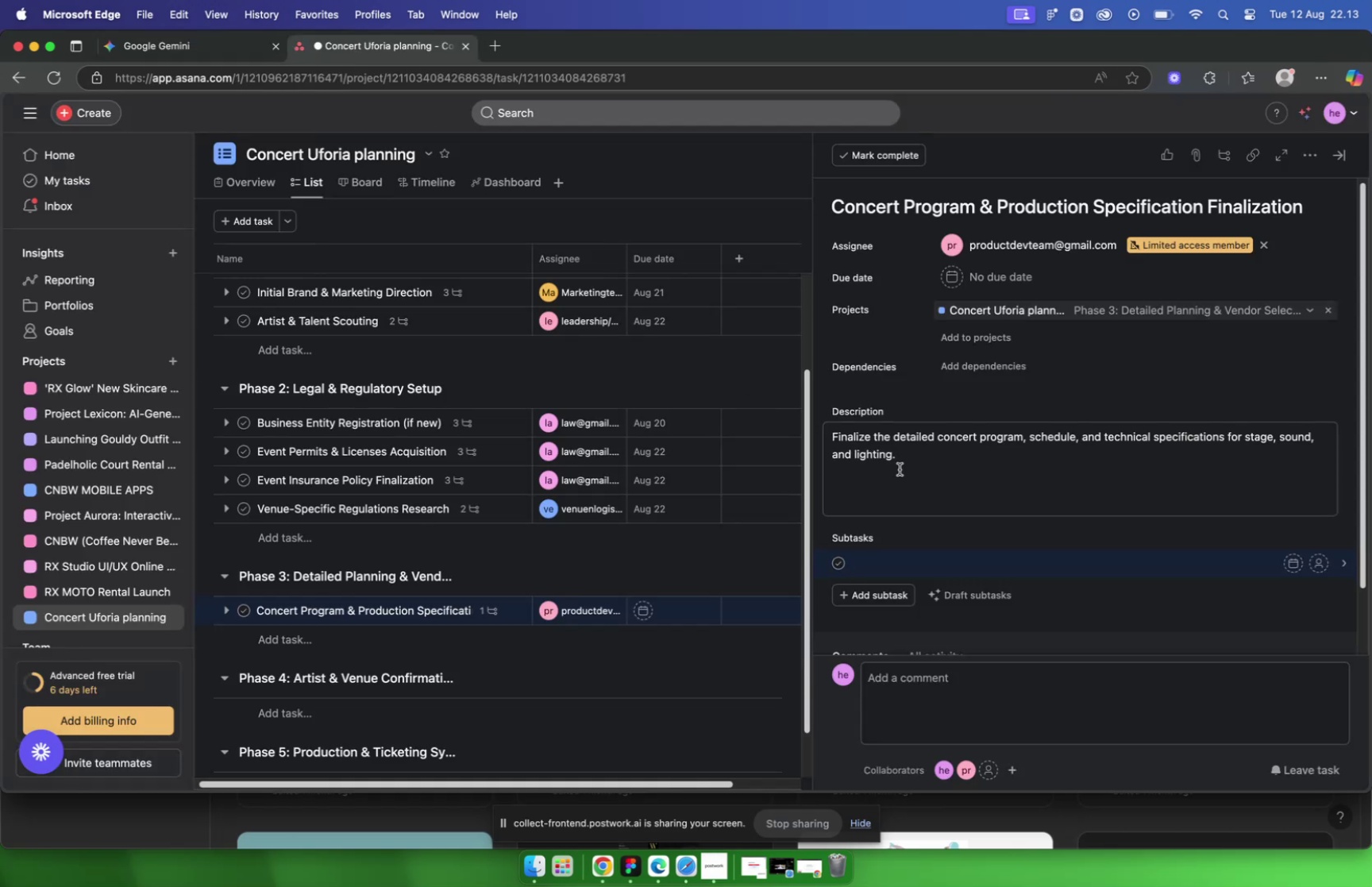 
key(Meta+V)
 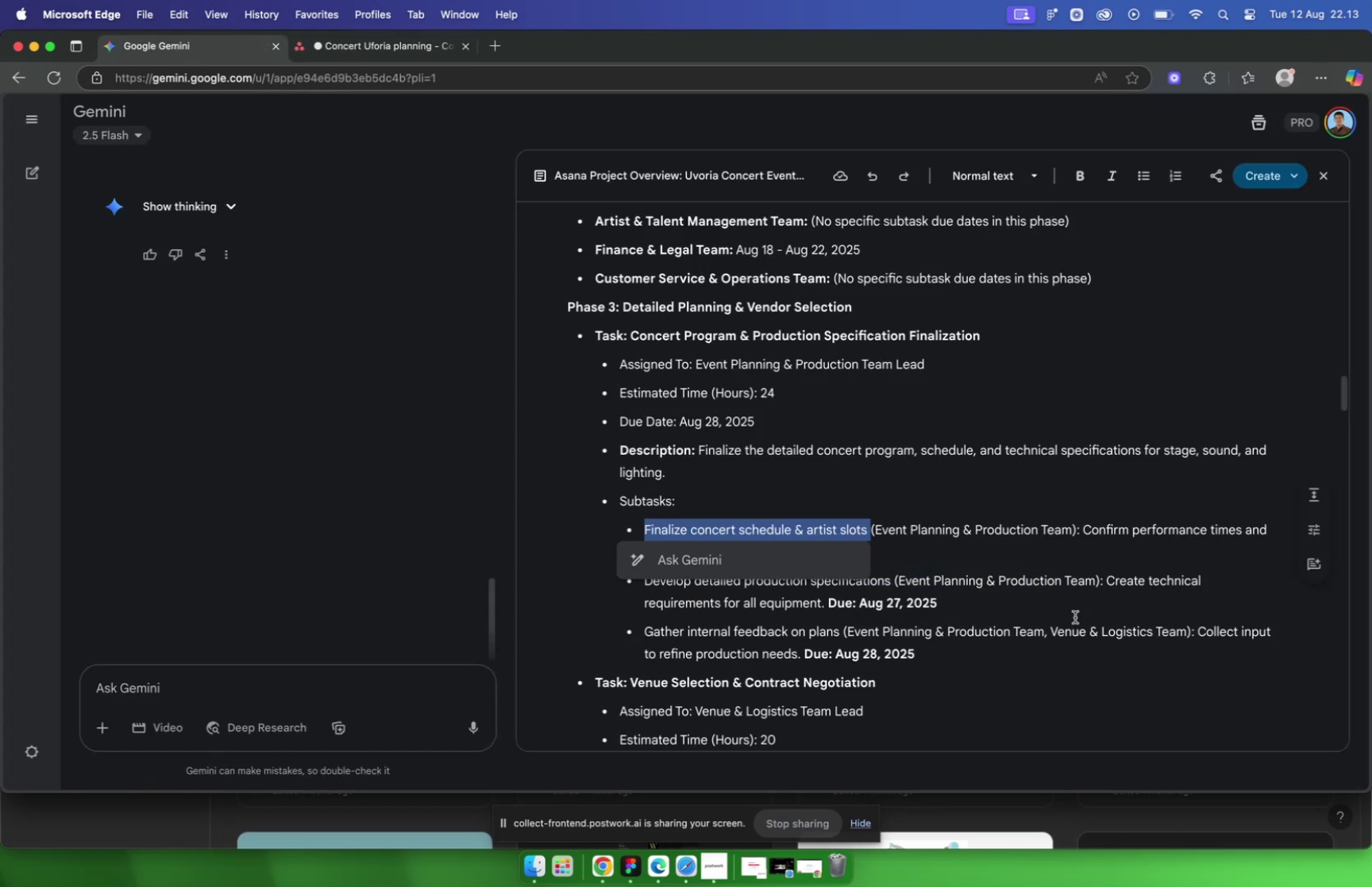 
left_click_drag(start_coordinate=[1084, 525], to_coordinate=[678, 556])
 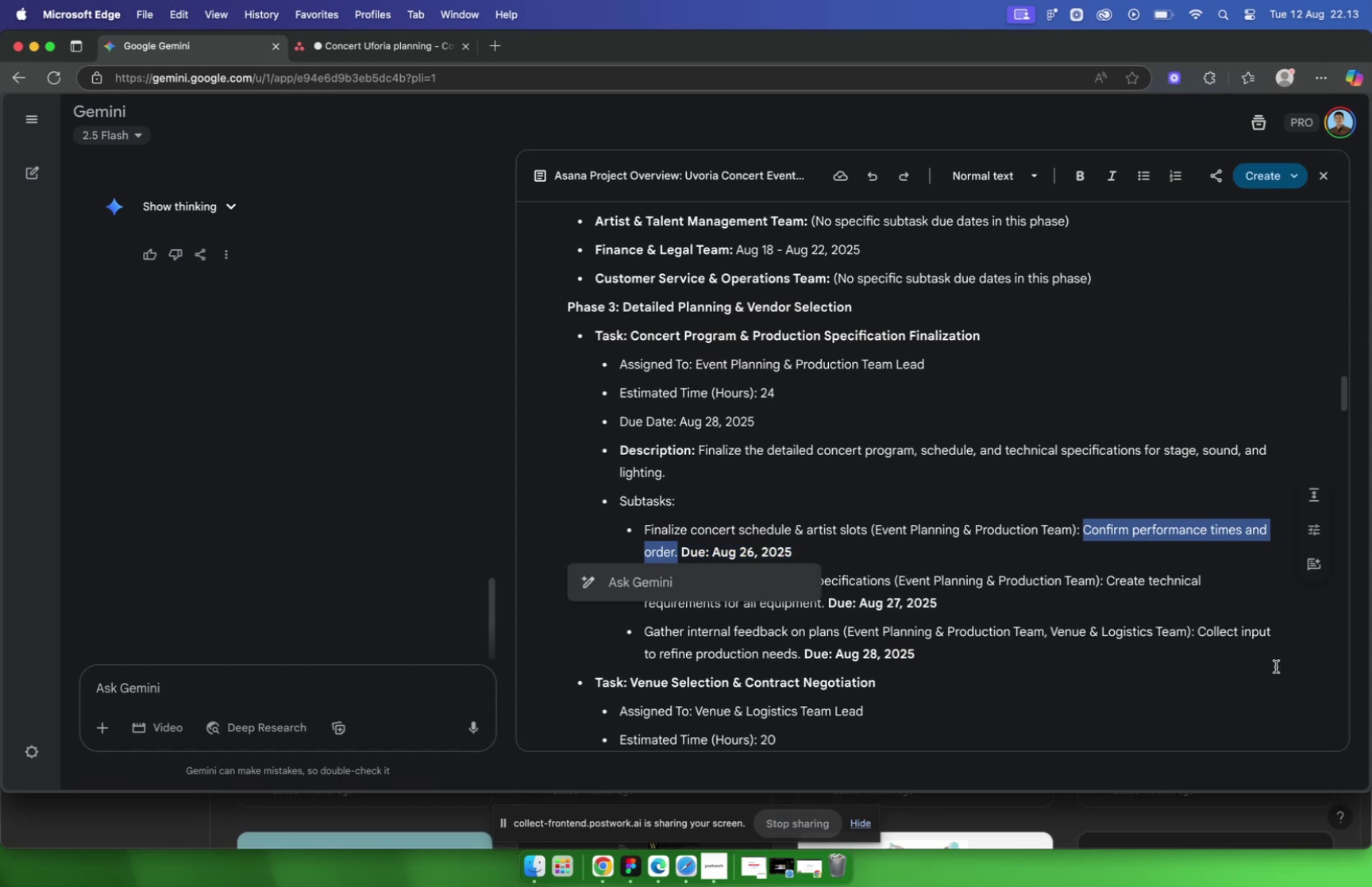 
key(Meta+CommandLeft)
 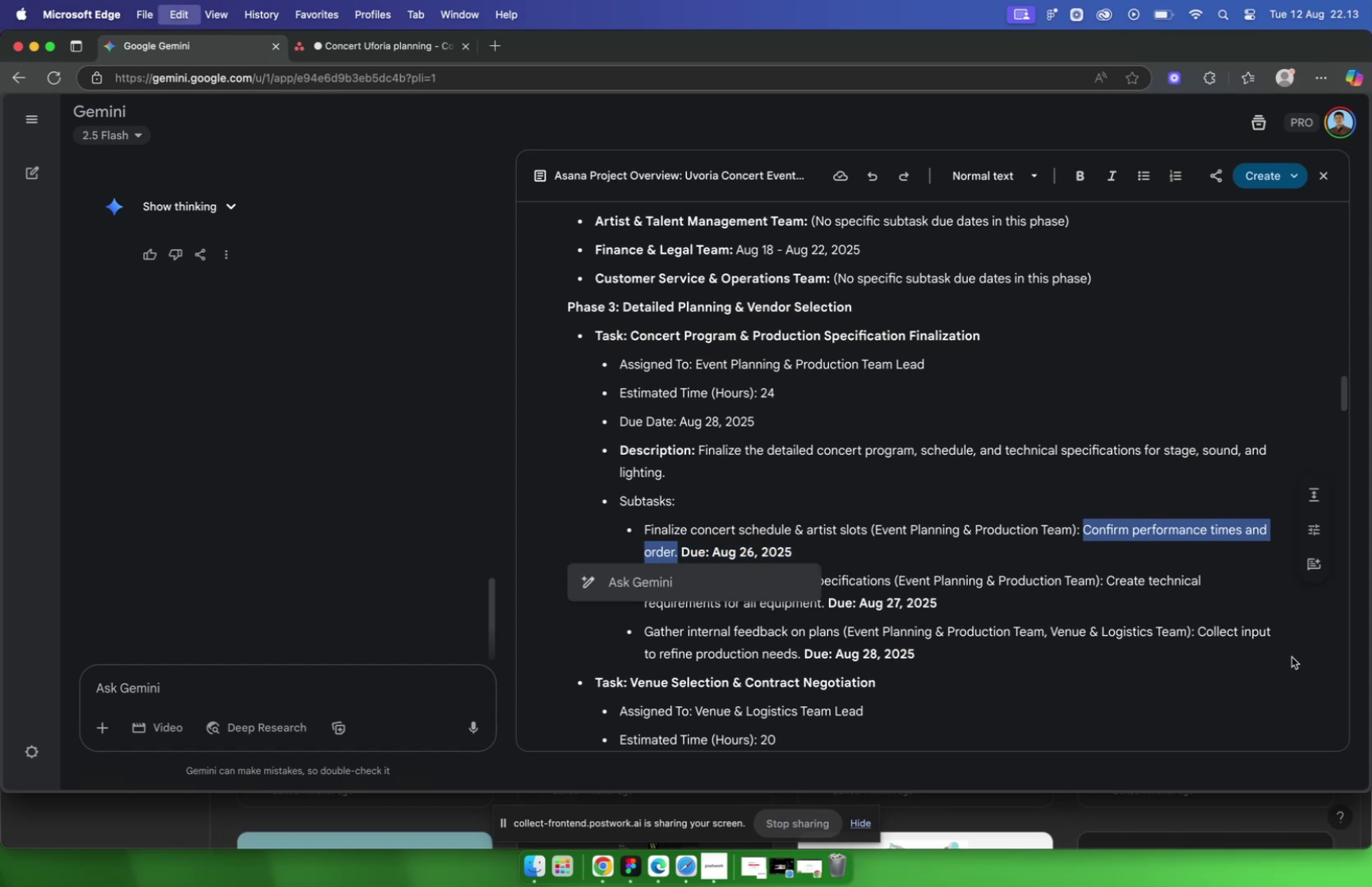 
key(Meta+C)
 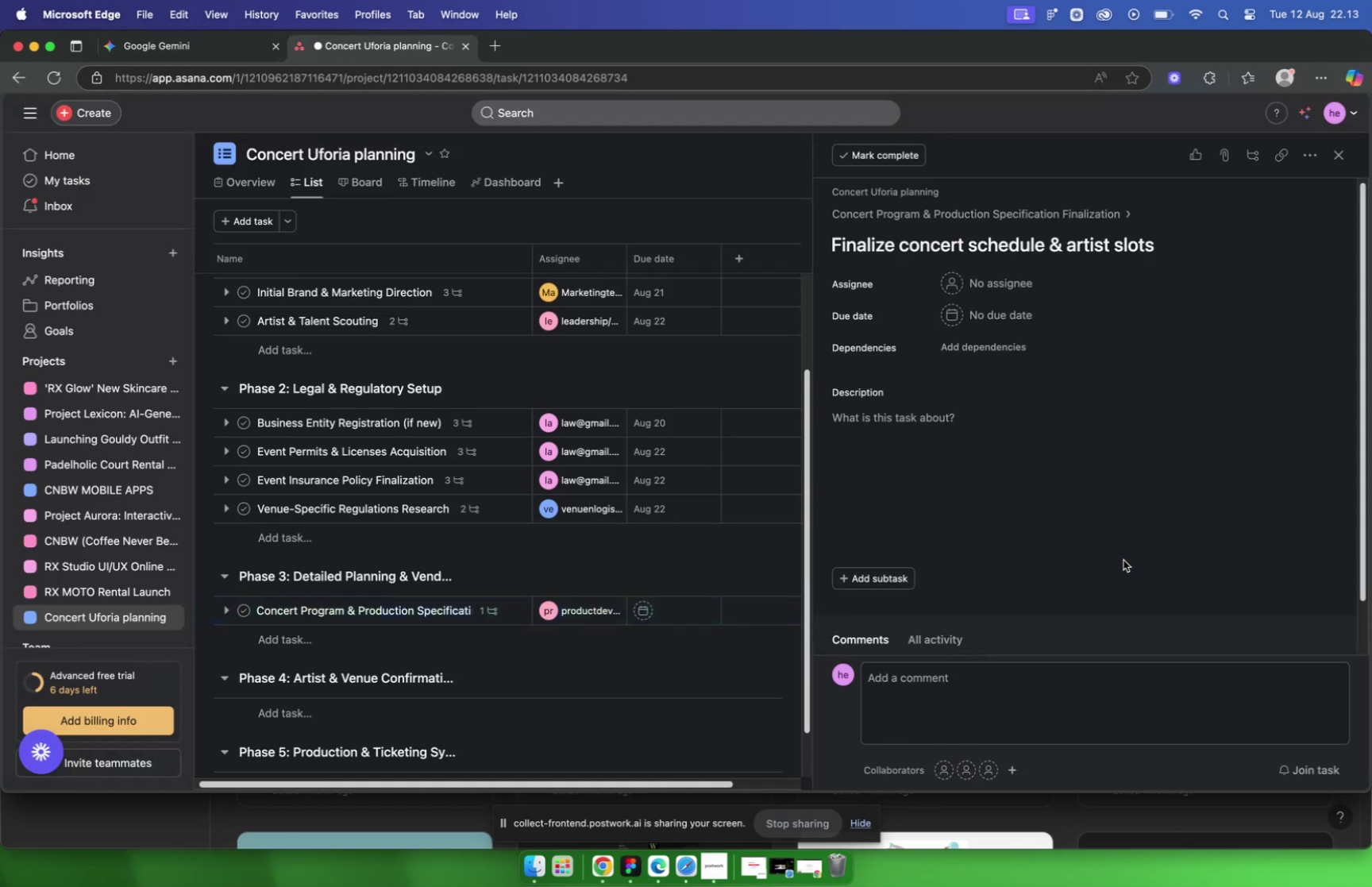 
left_click([931, 430])
 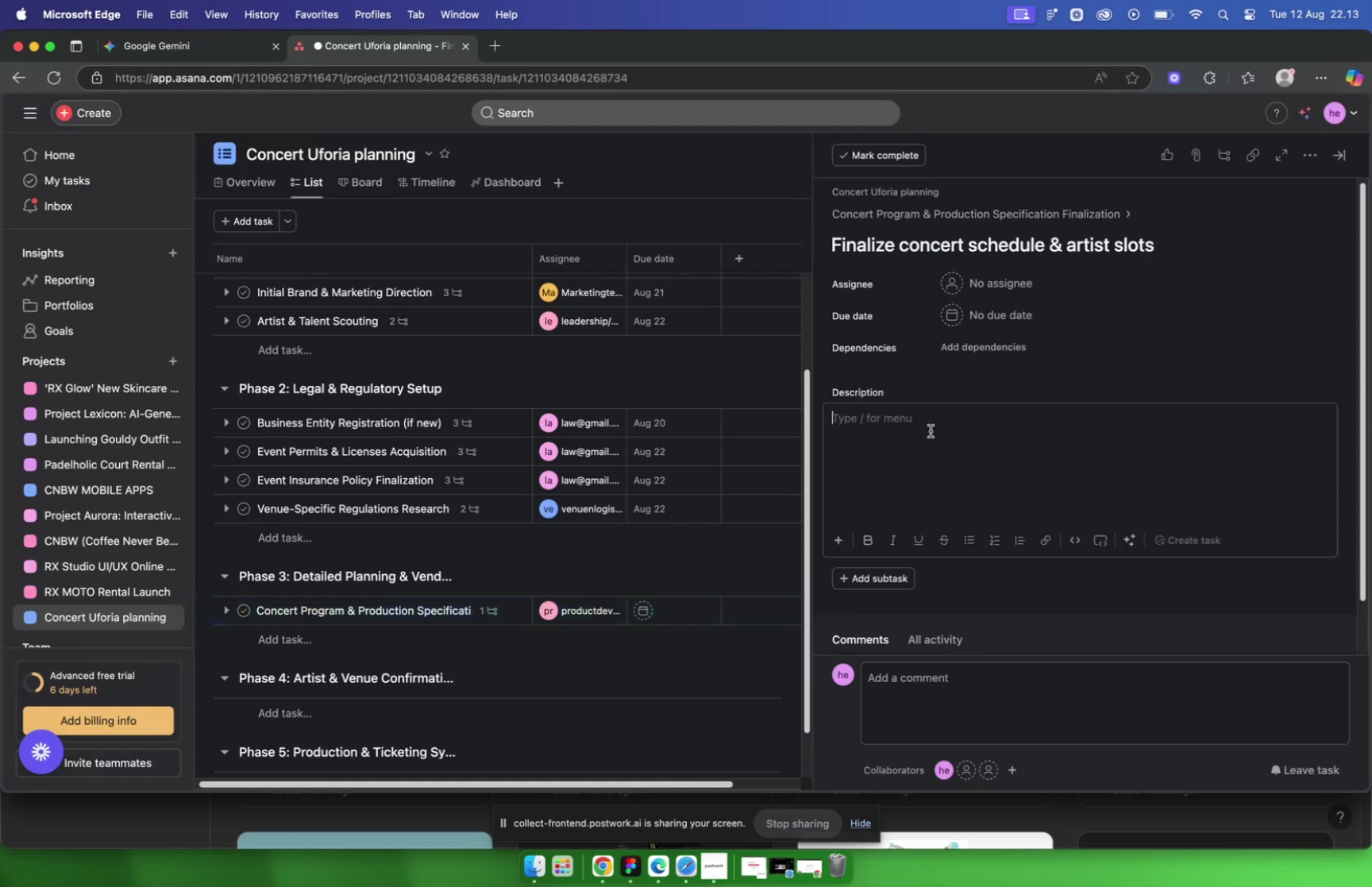 
key(Meta+V)
 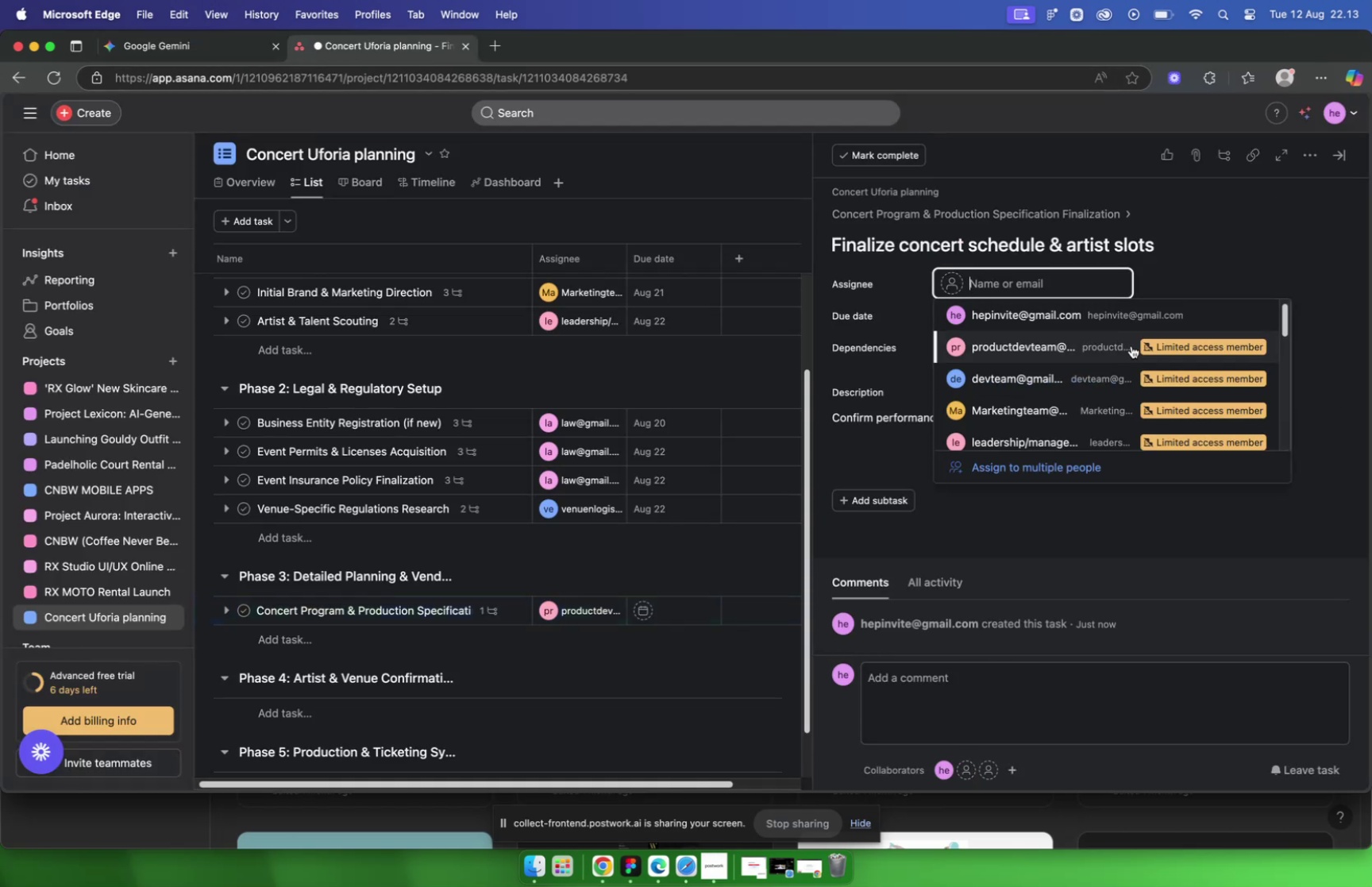 
left_click([1166, 272])
 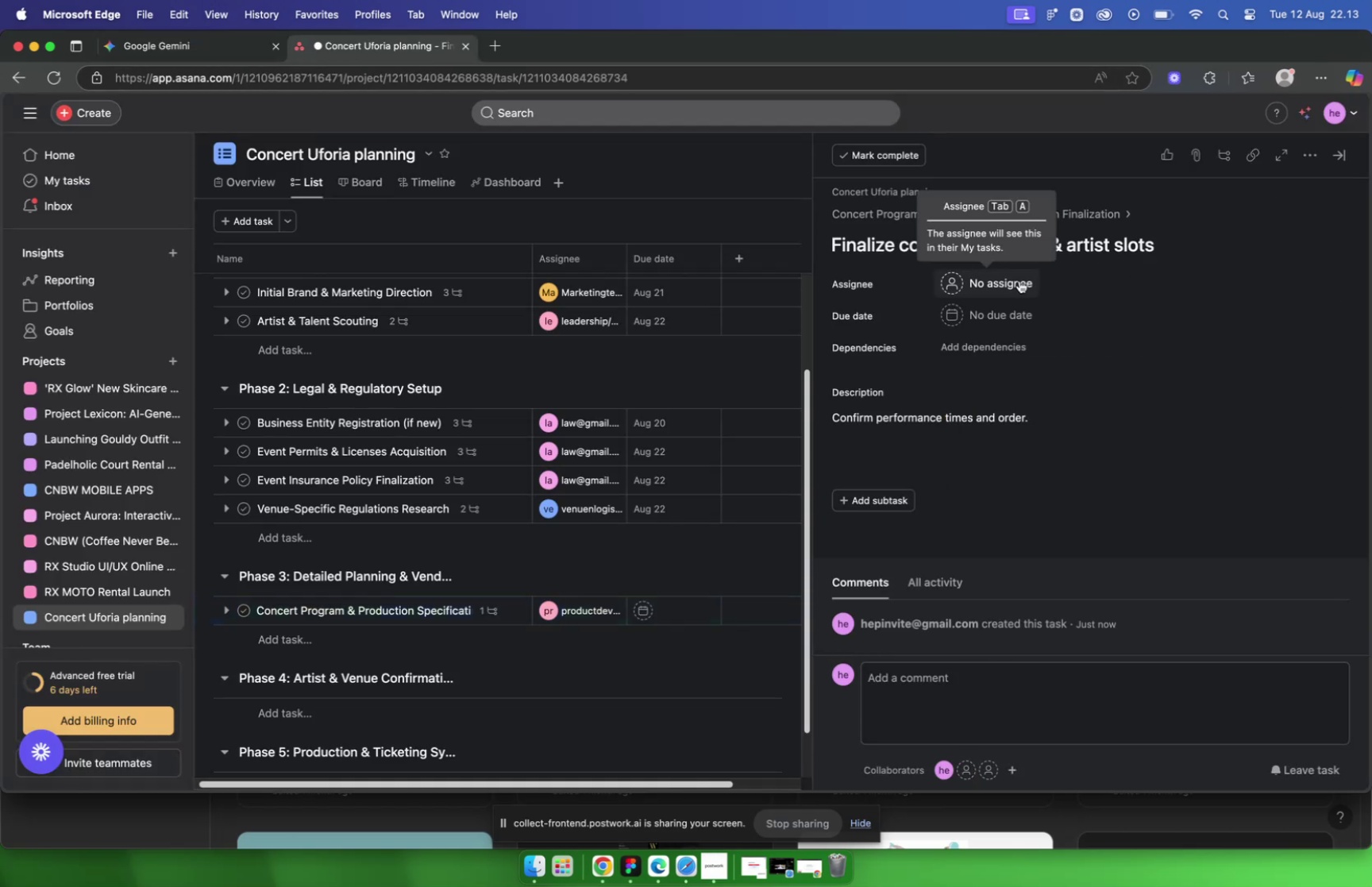 
left_click([1019, 280])
 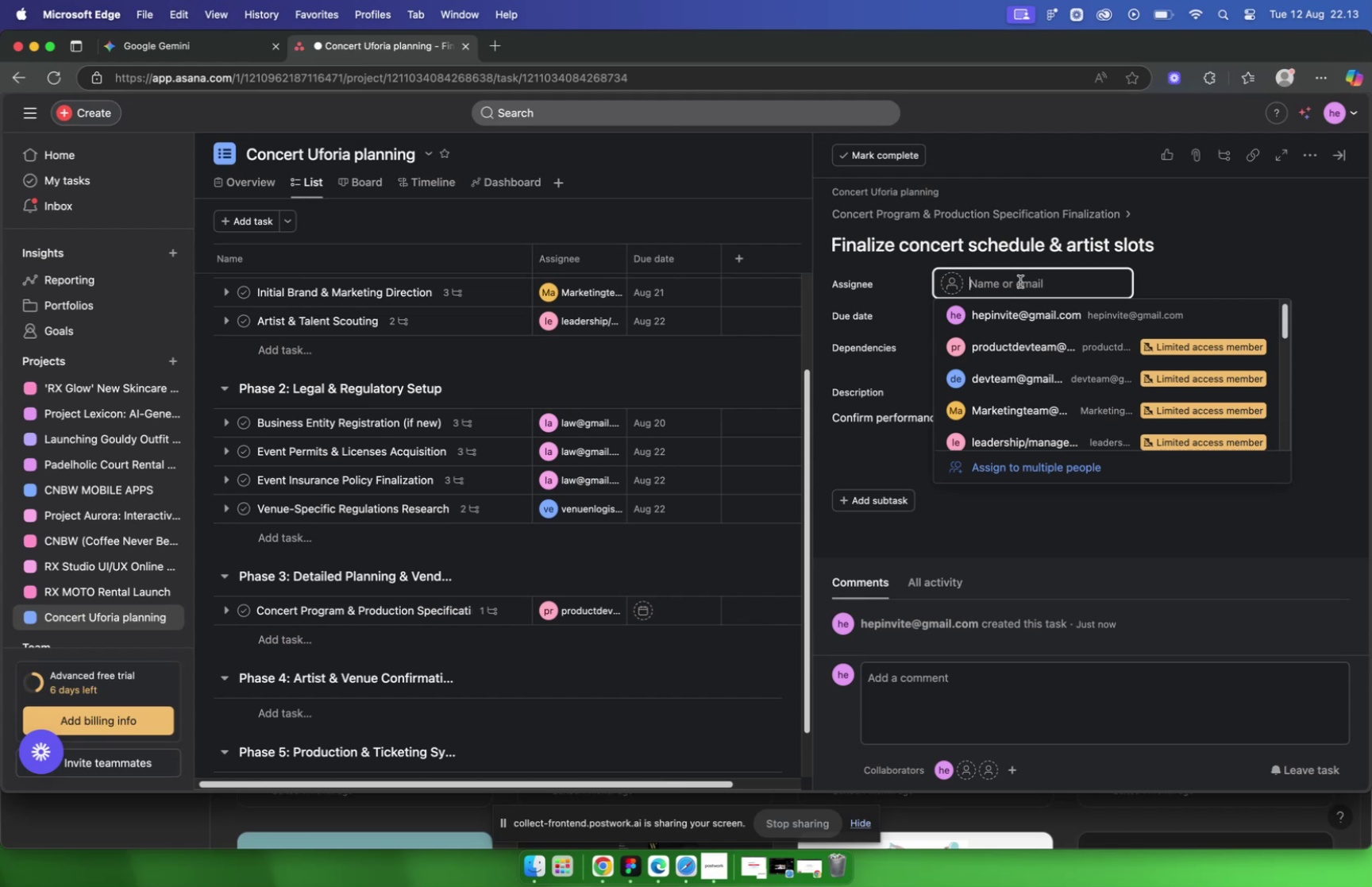 
left_click([1156, 285])
 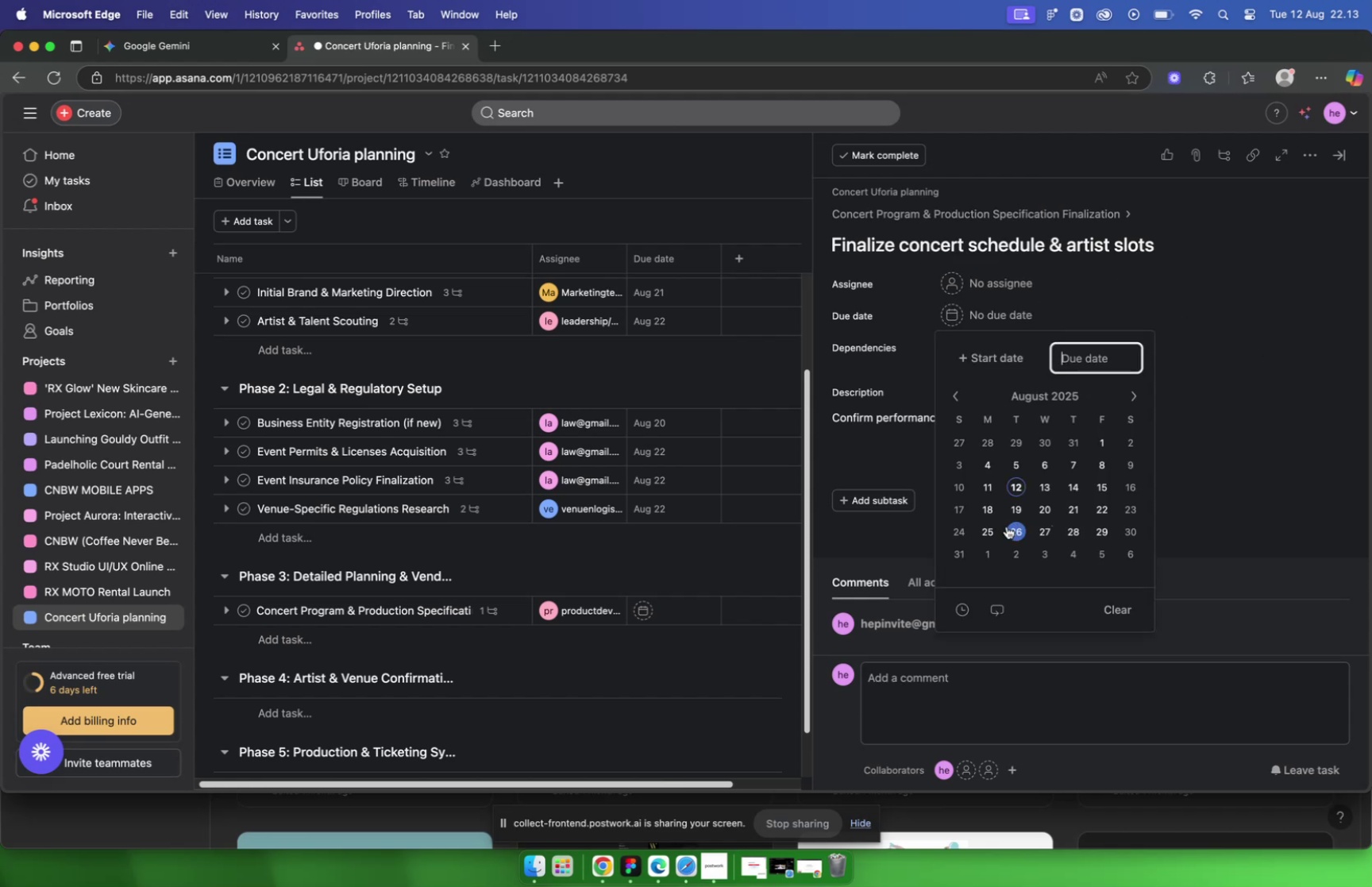 
left_click([1018, 534])
 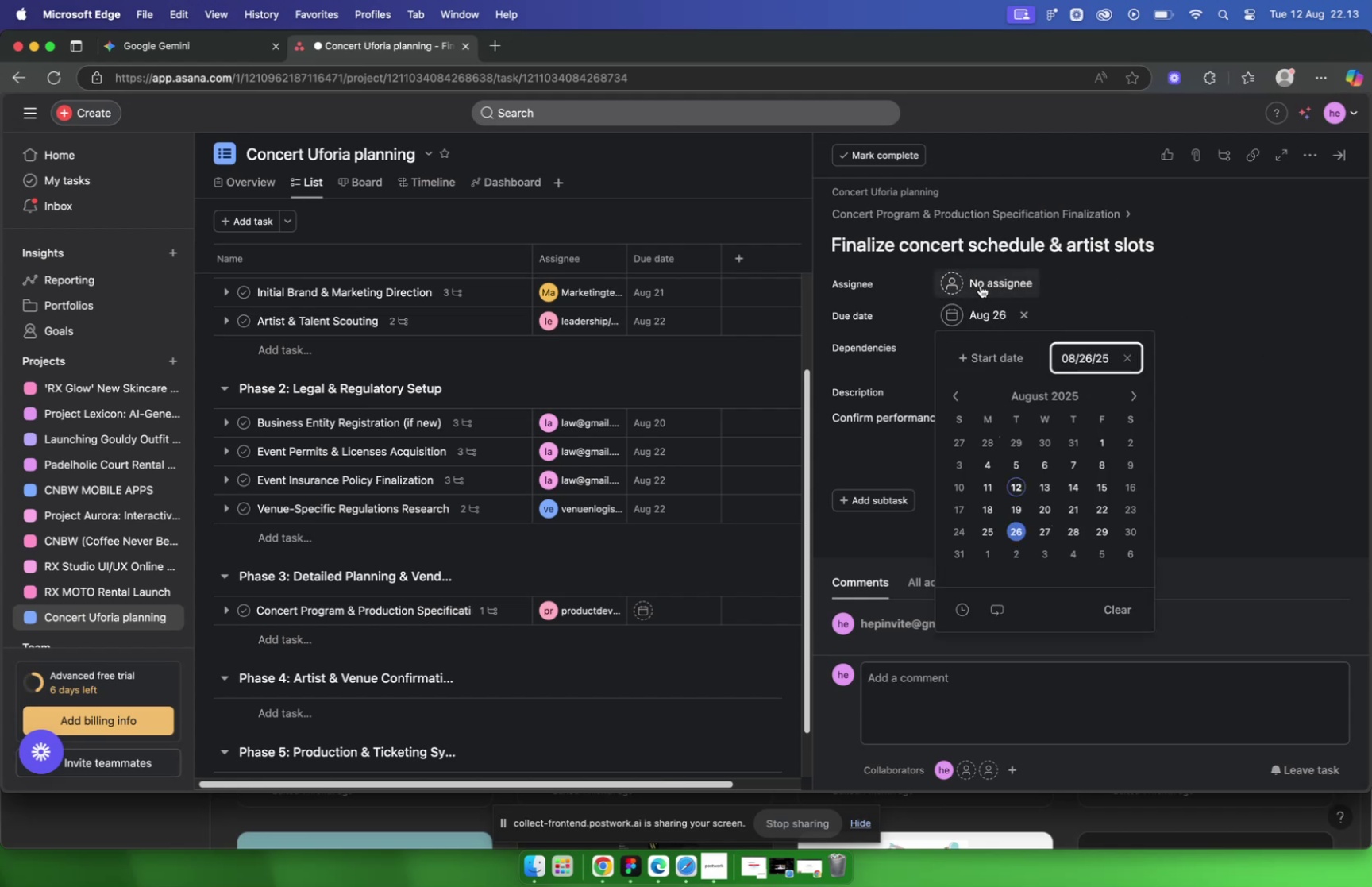 
left_click([981, 284])
 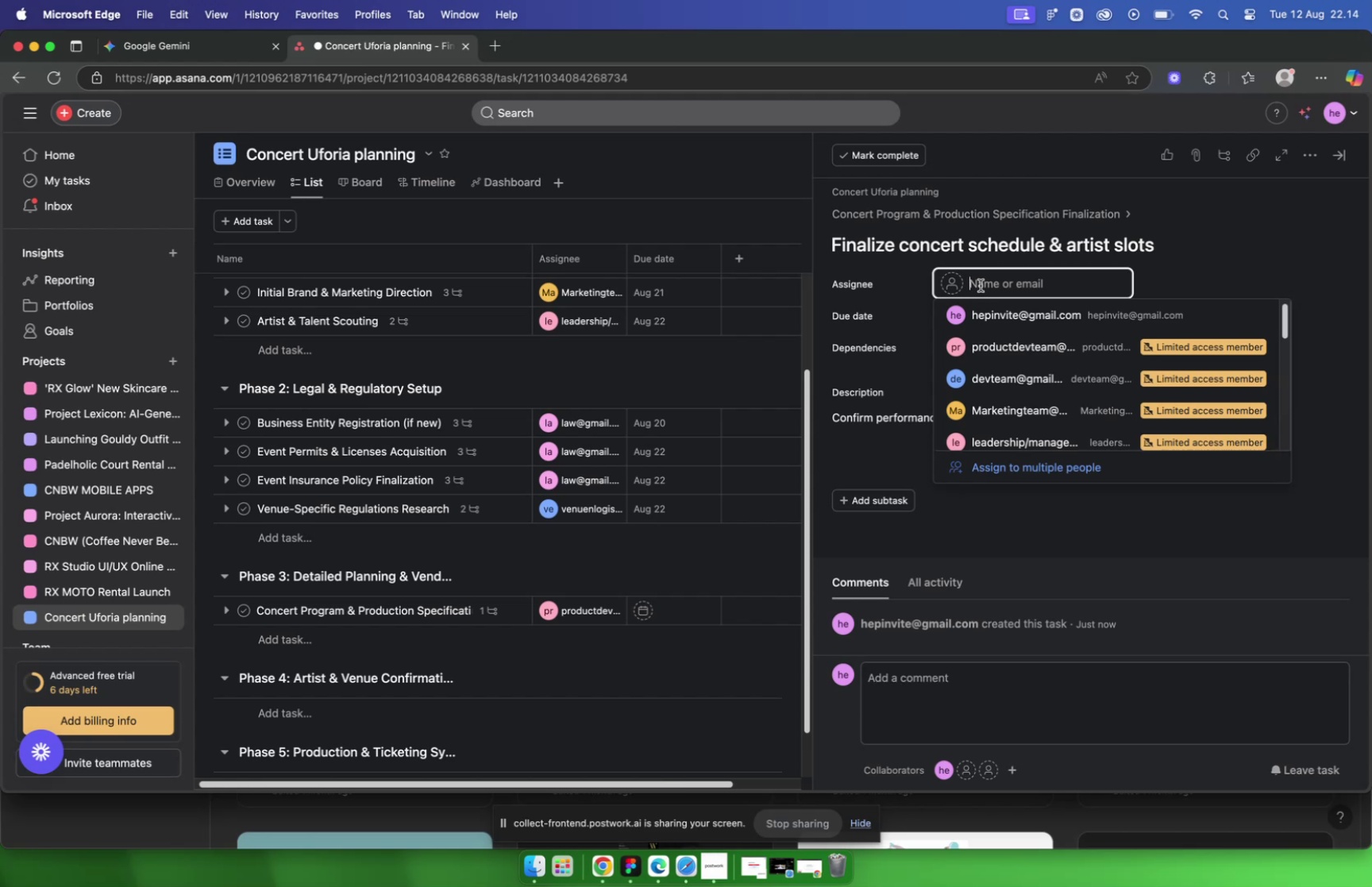 
wait(5.52)
 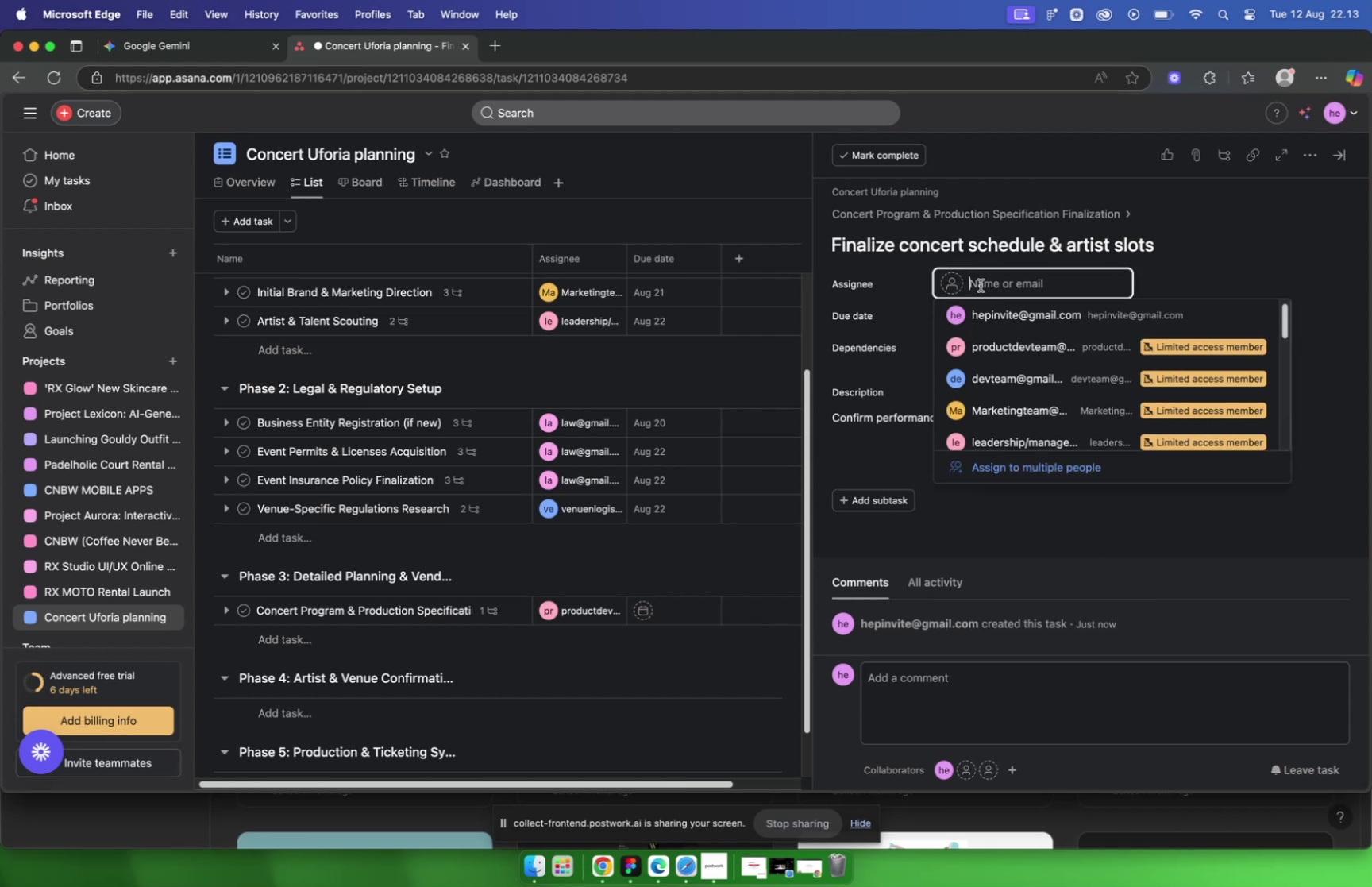 
type(pro)
 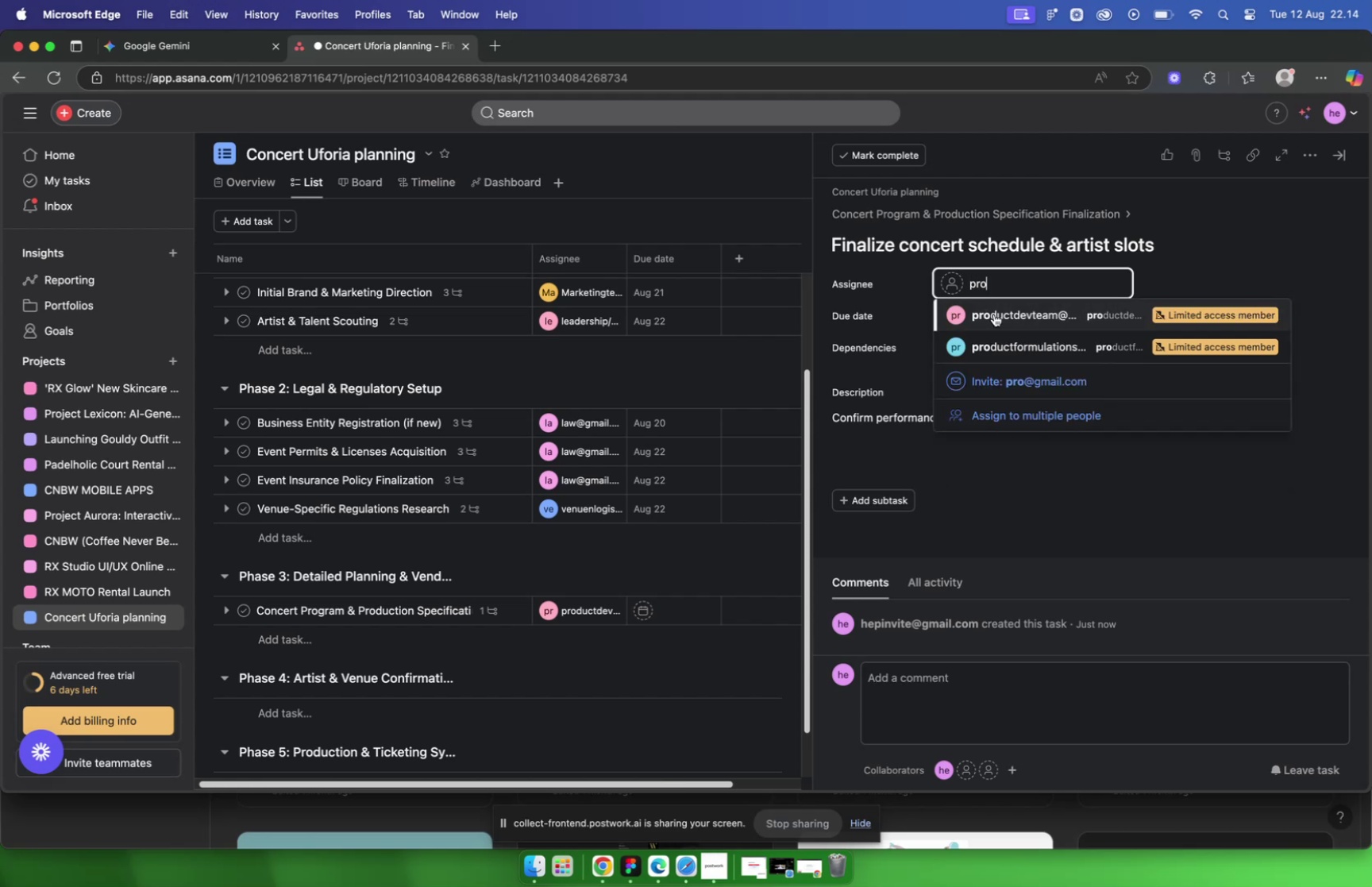 
left_click([995, 315])
 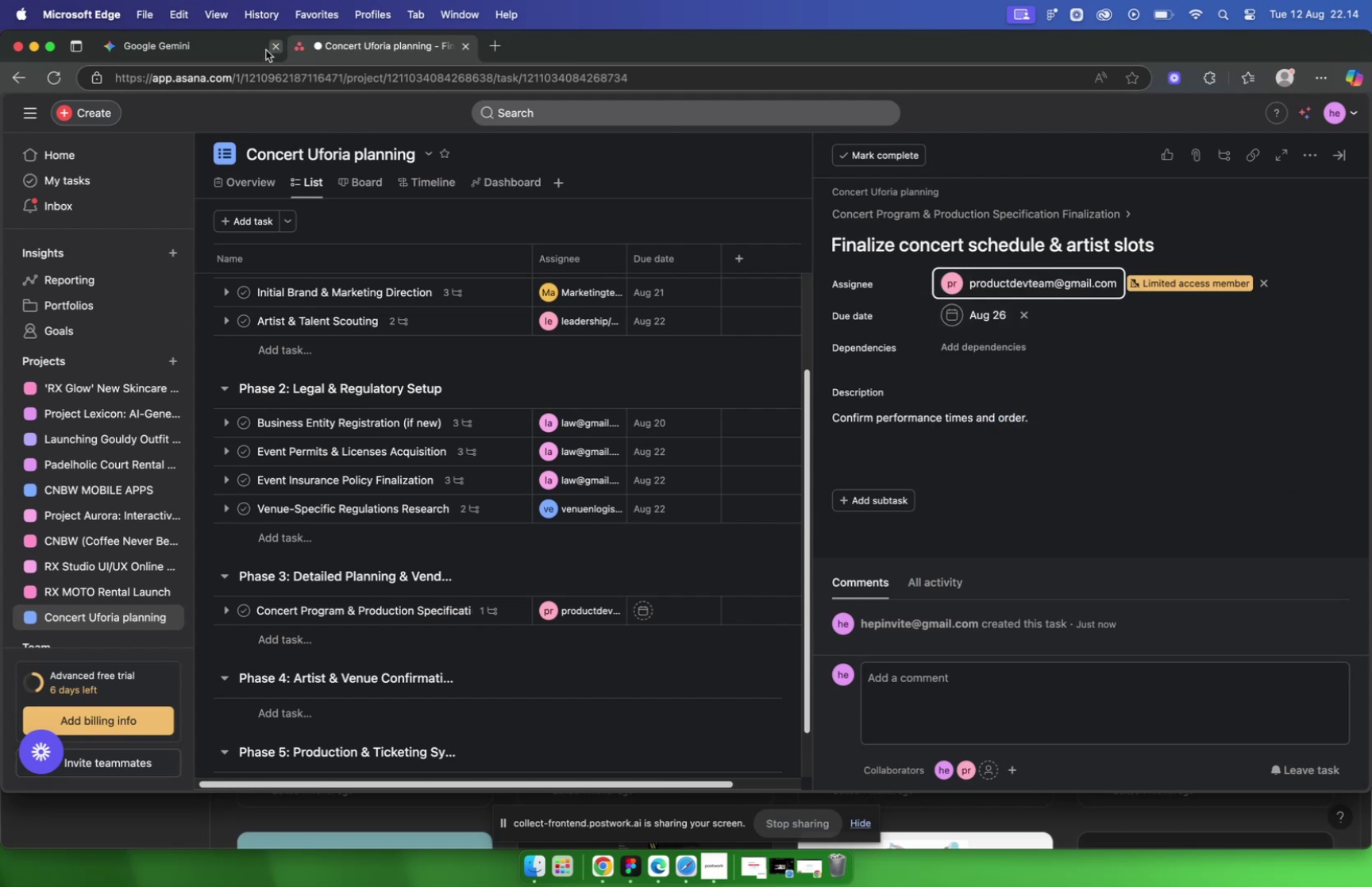 
left_click([238, 51])
 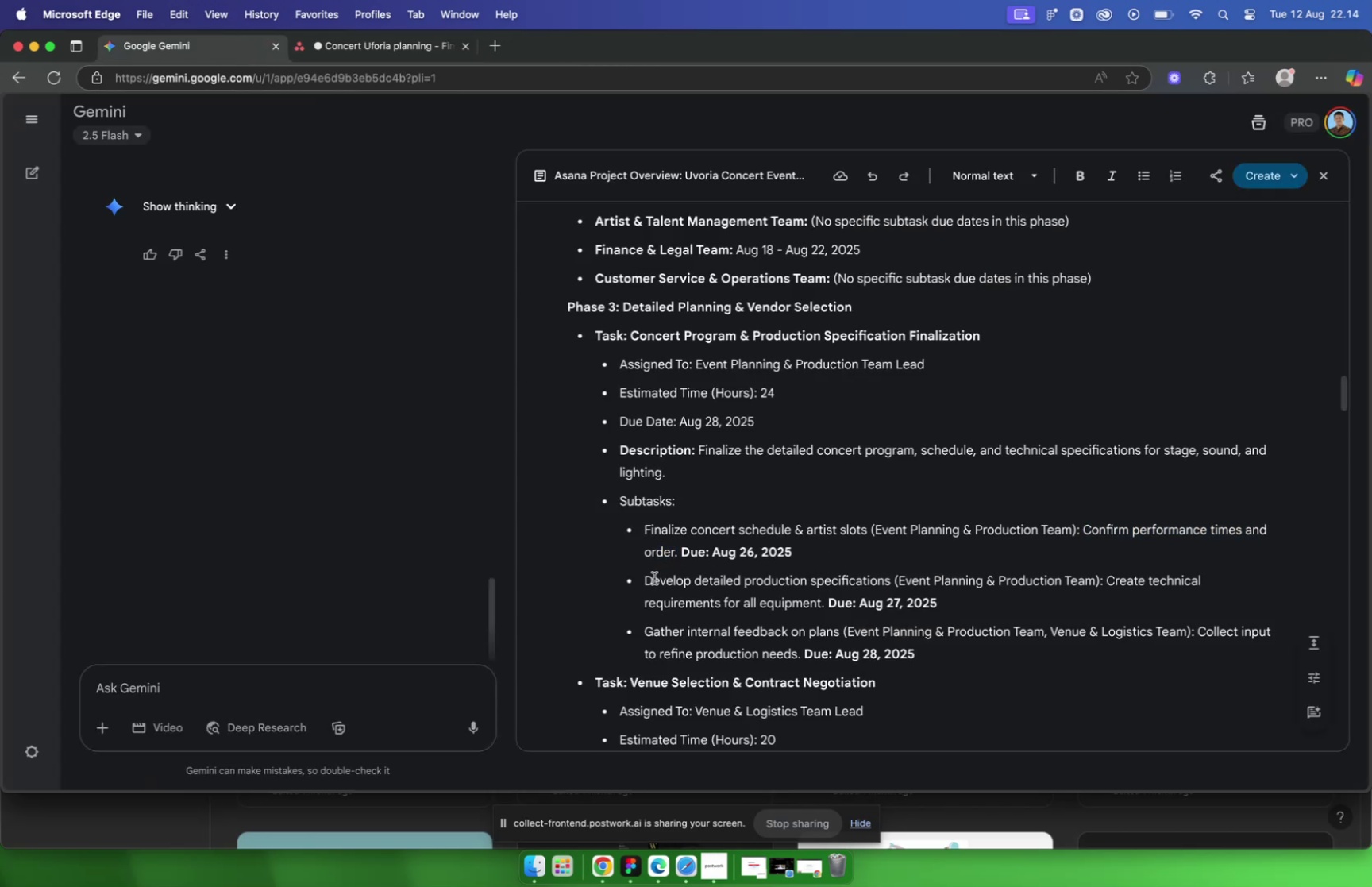 
left_click_drag(start_coordinate=[645, 579], to_coordinate=[891, 580])
 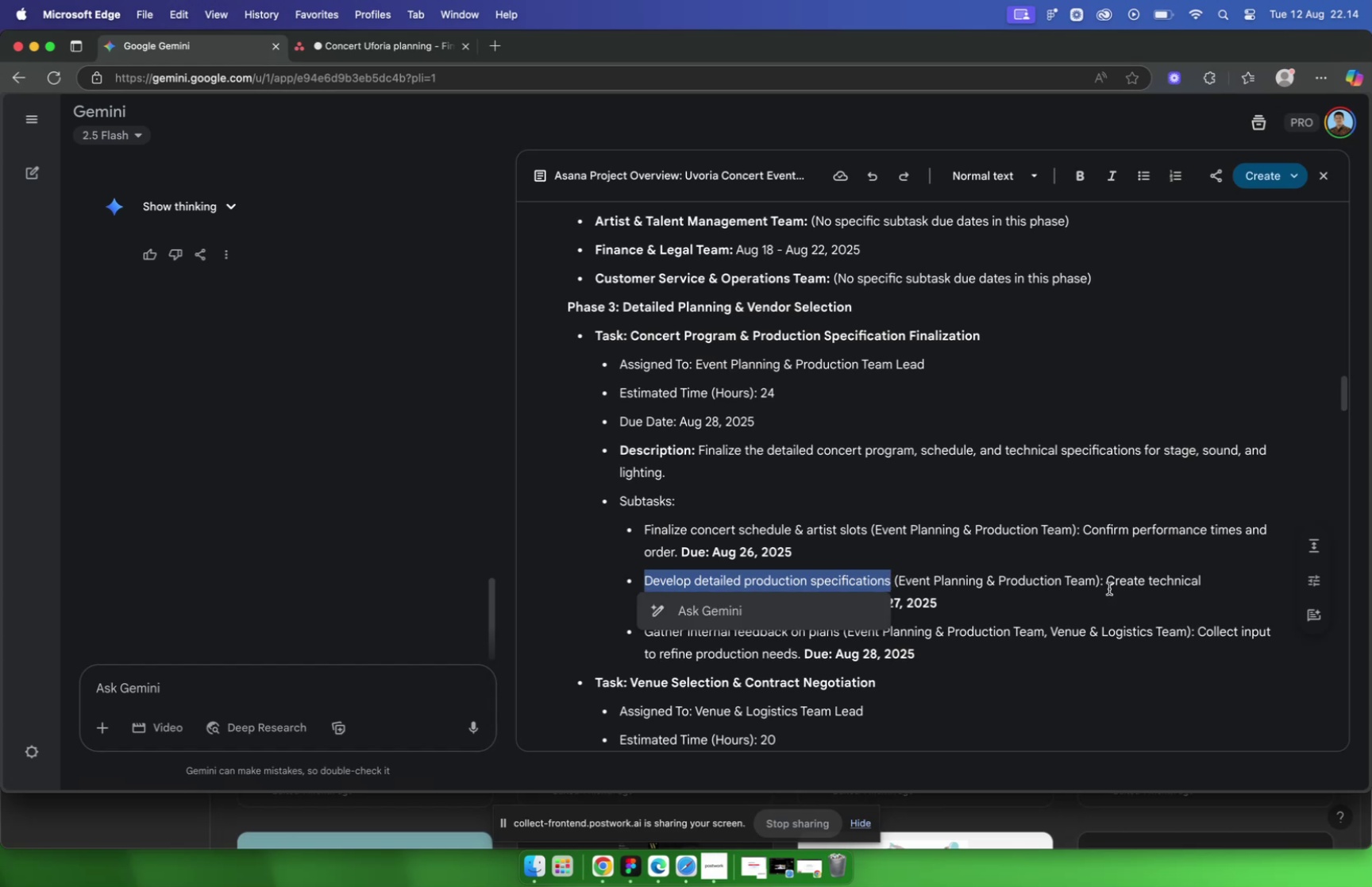 
key(Meta+C)
 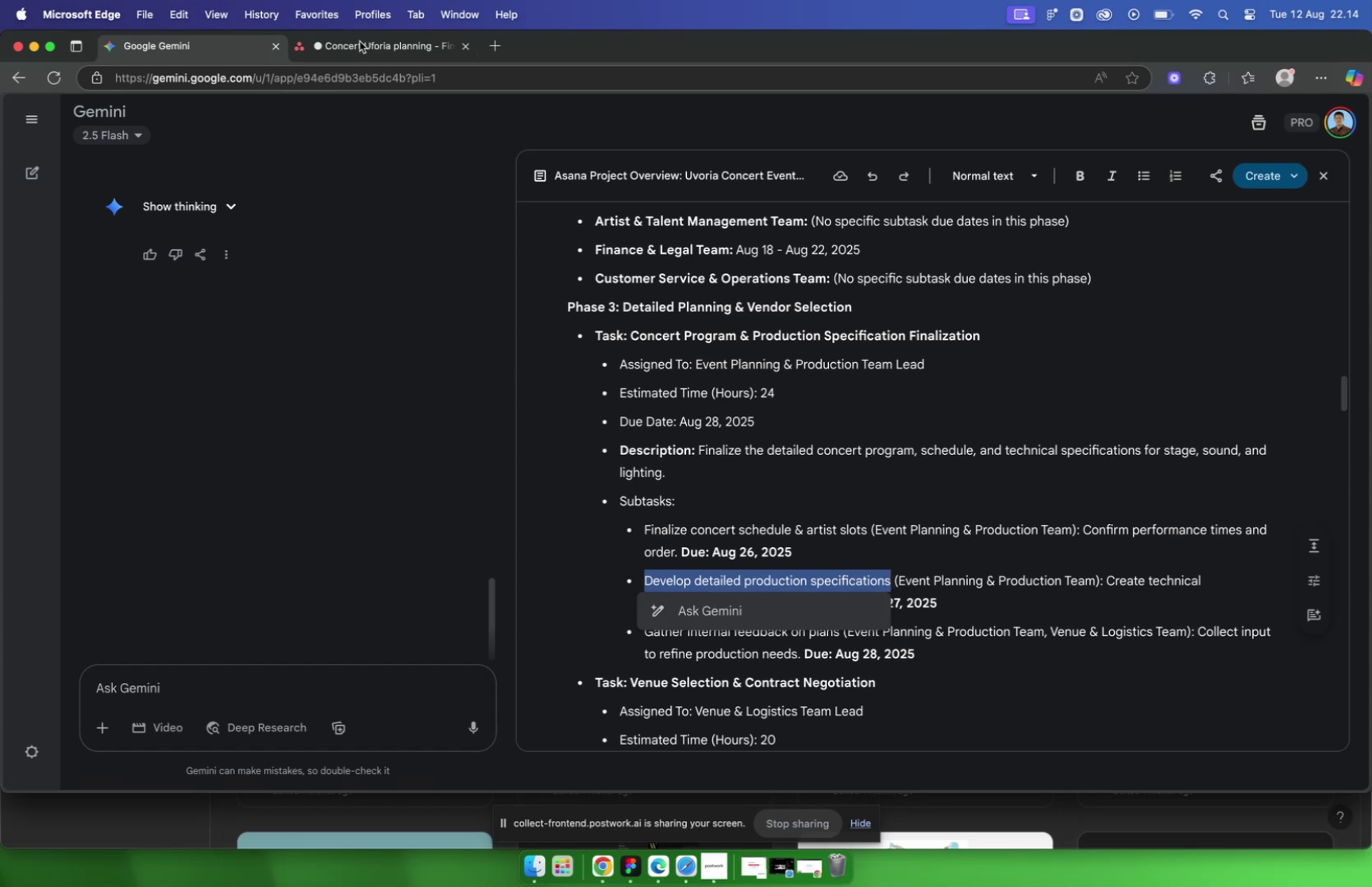 
left_click([365, 48])
 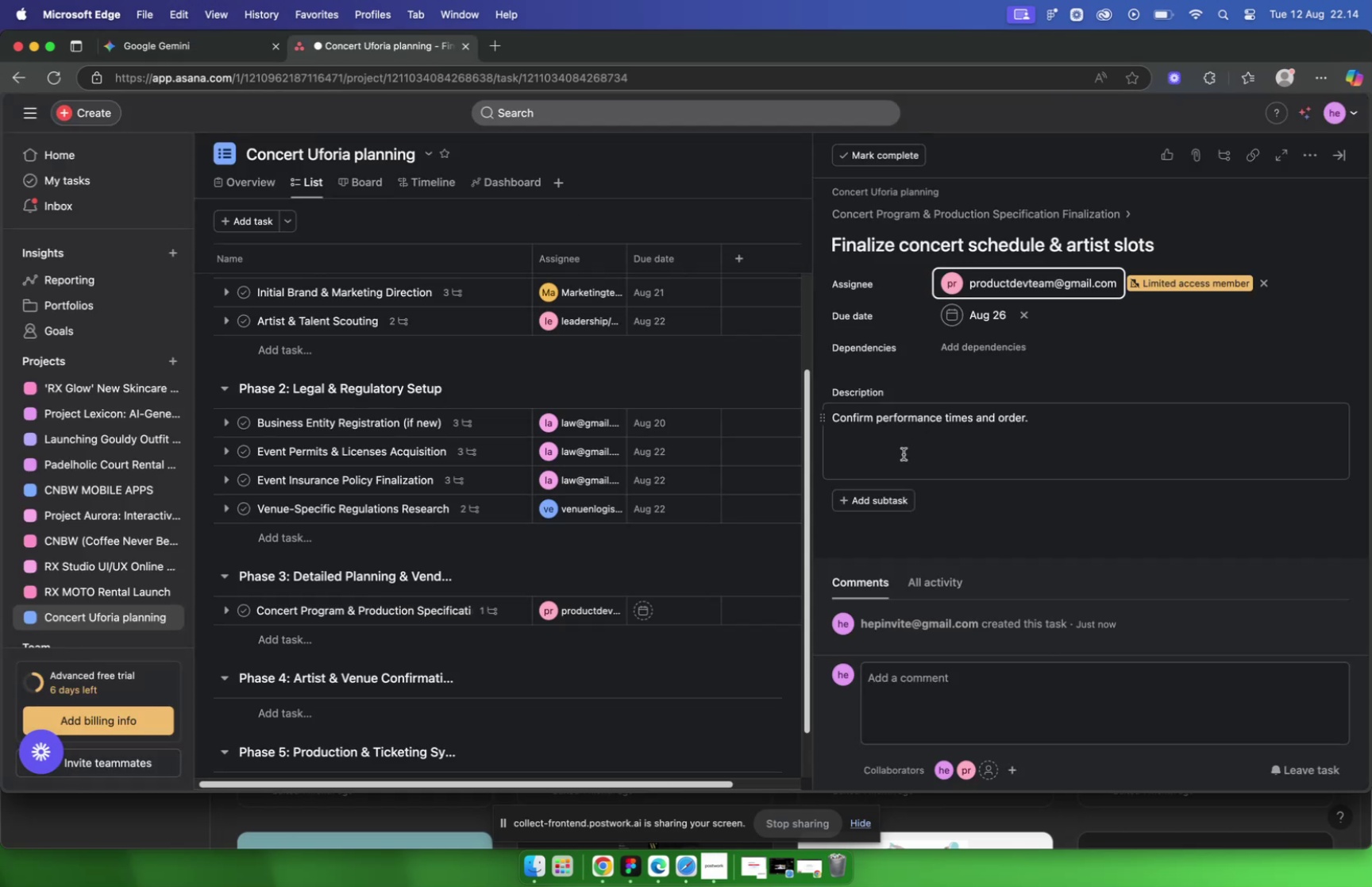 
mouse_move([896, 489])
 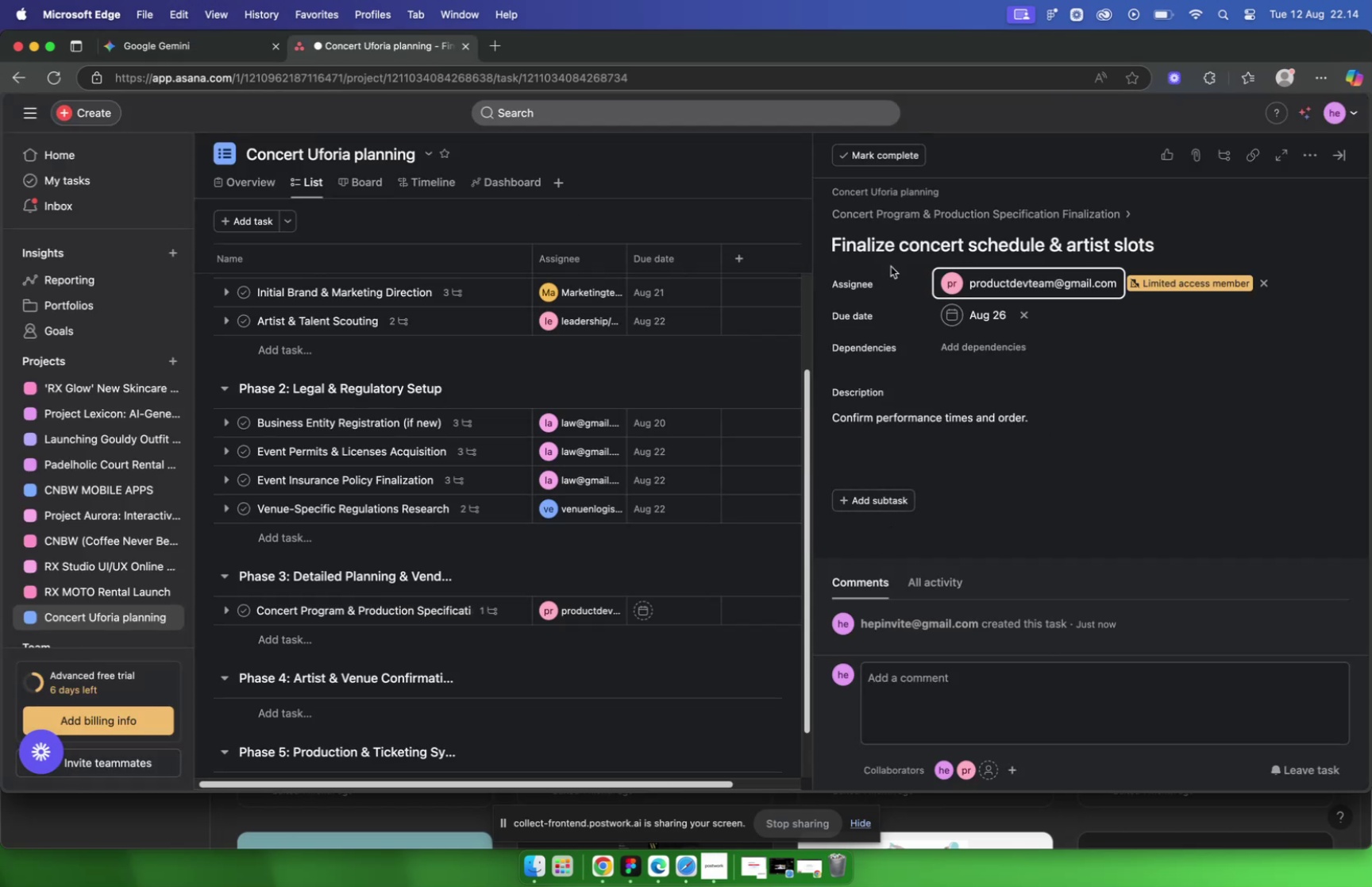 
left_click([889, 219])
 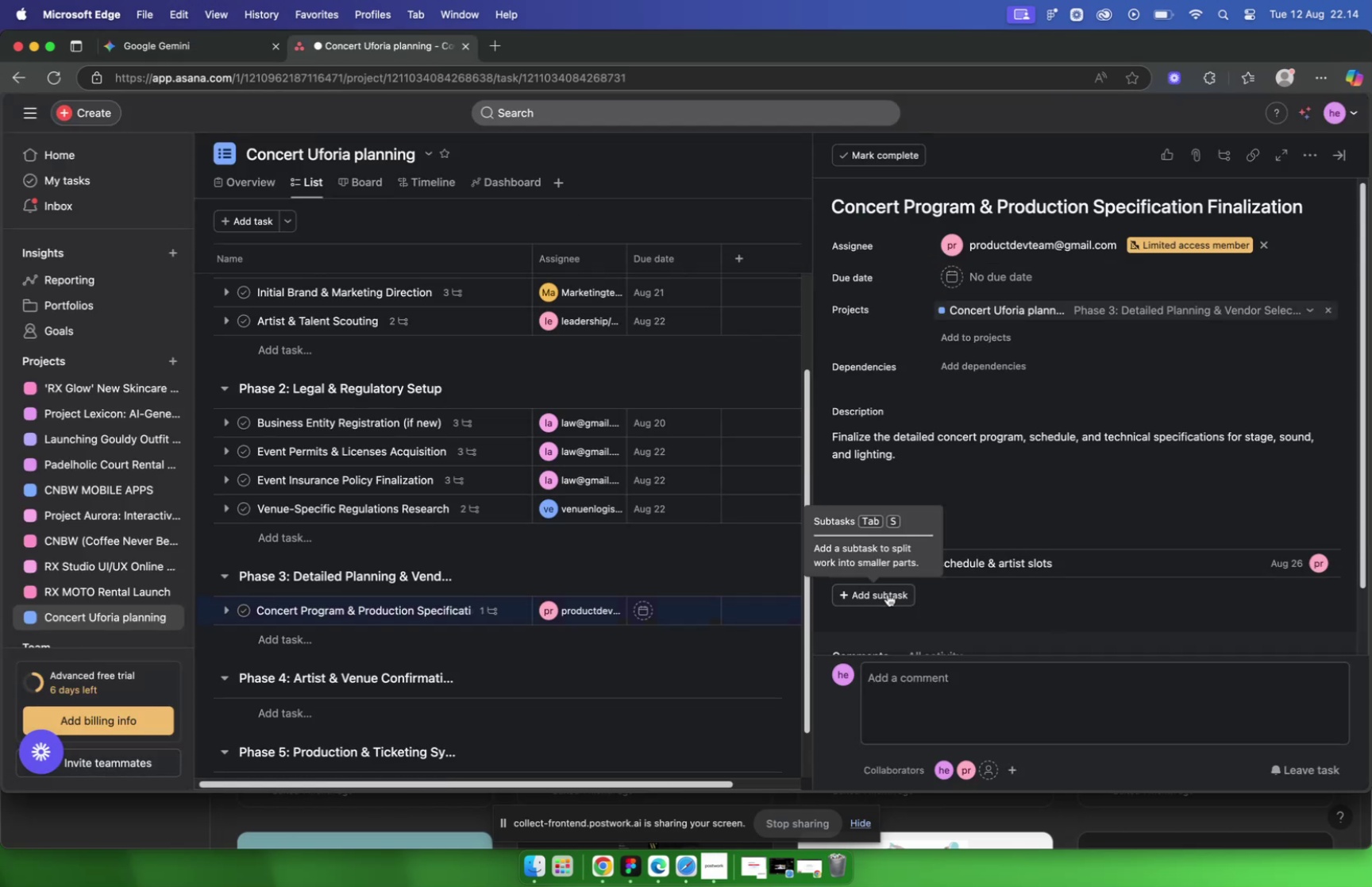 
left_click([887, 594])
 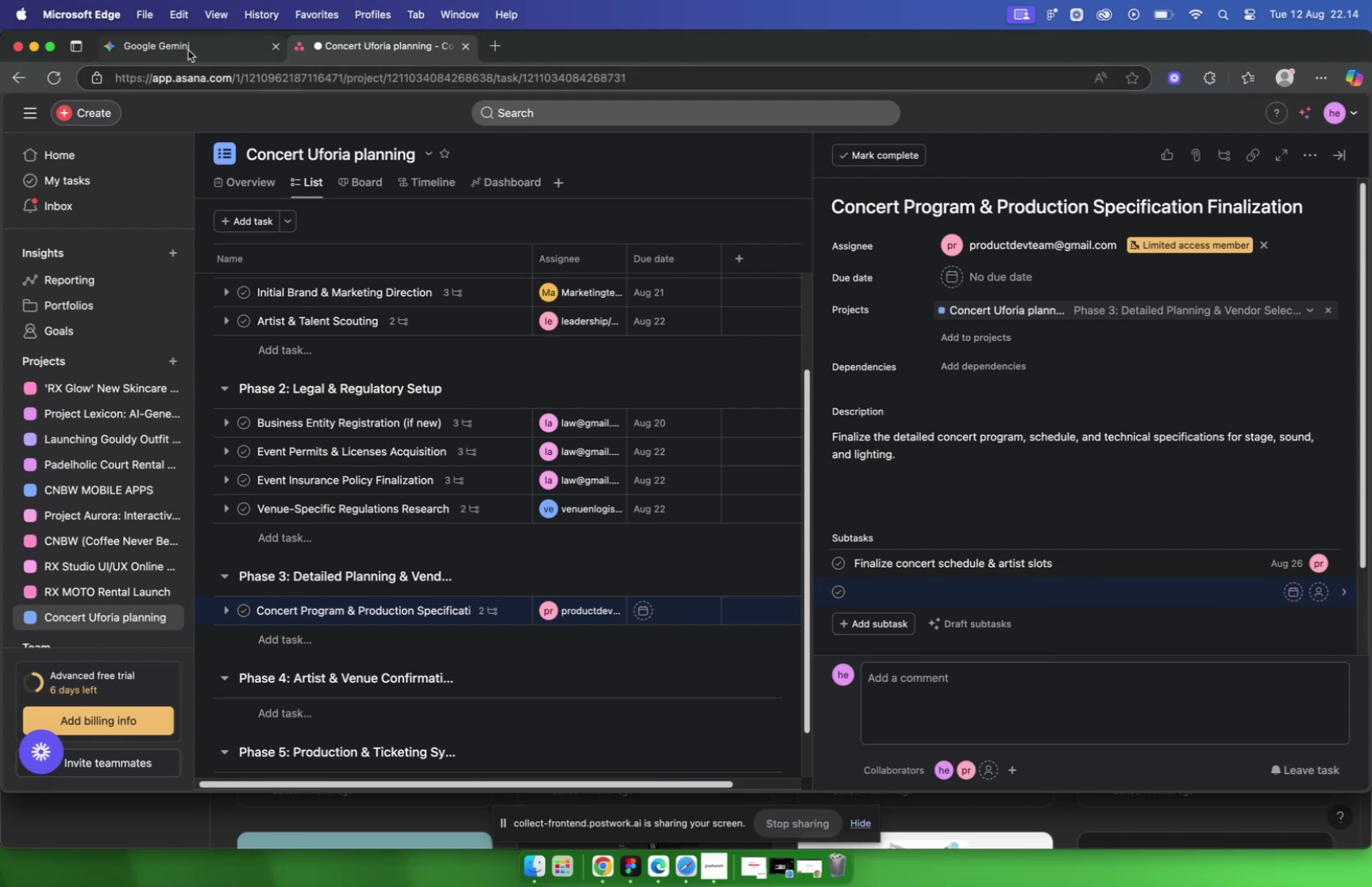 
key(Meta+V)
 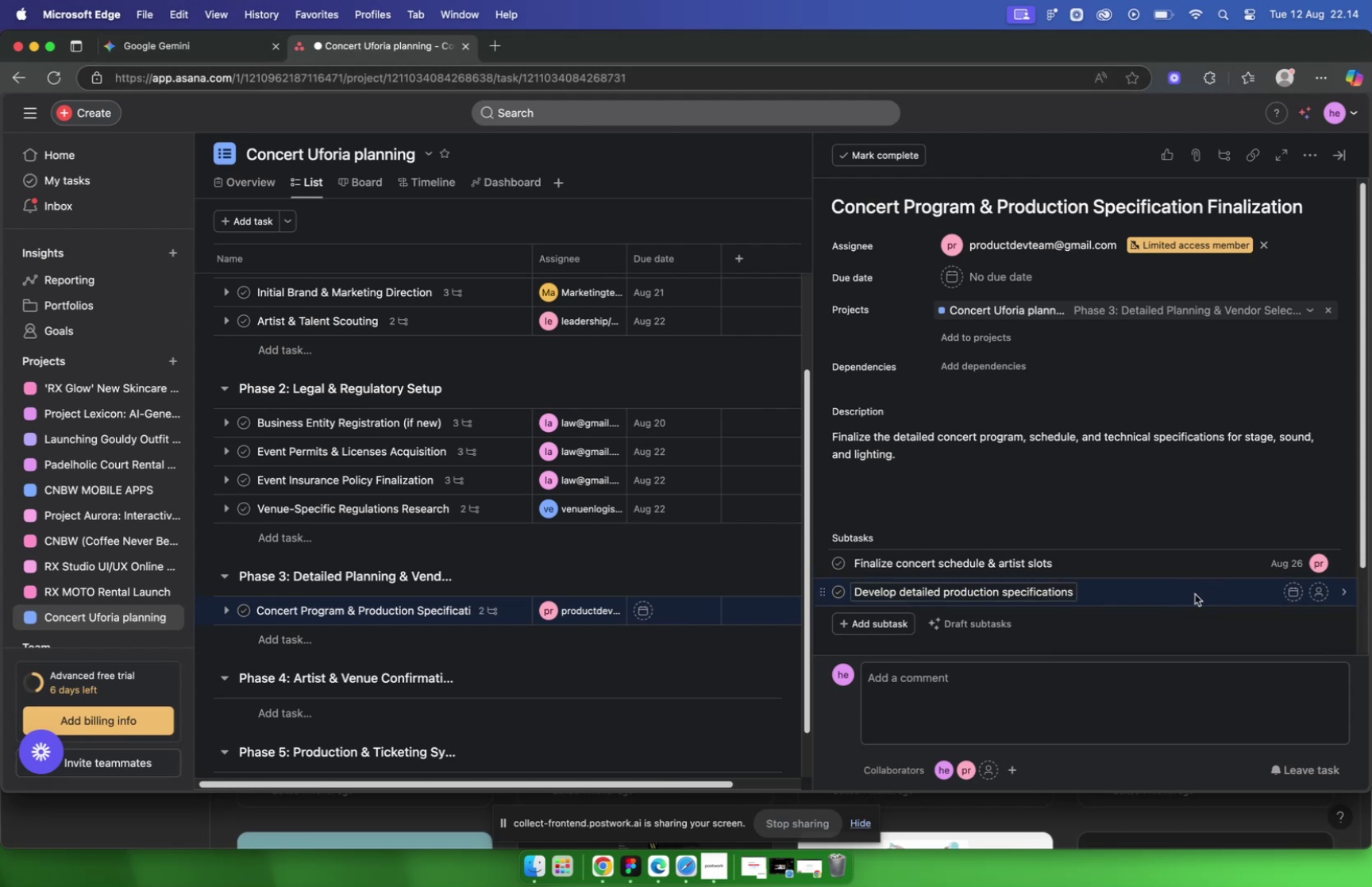 
left_click([1195, 593])
 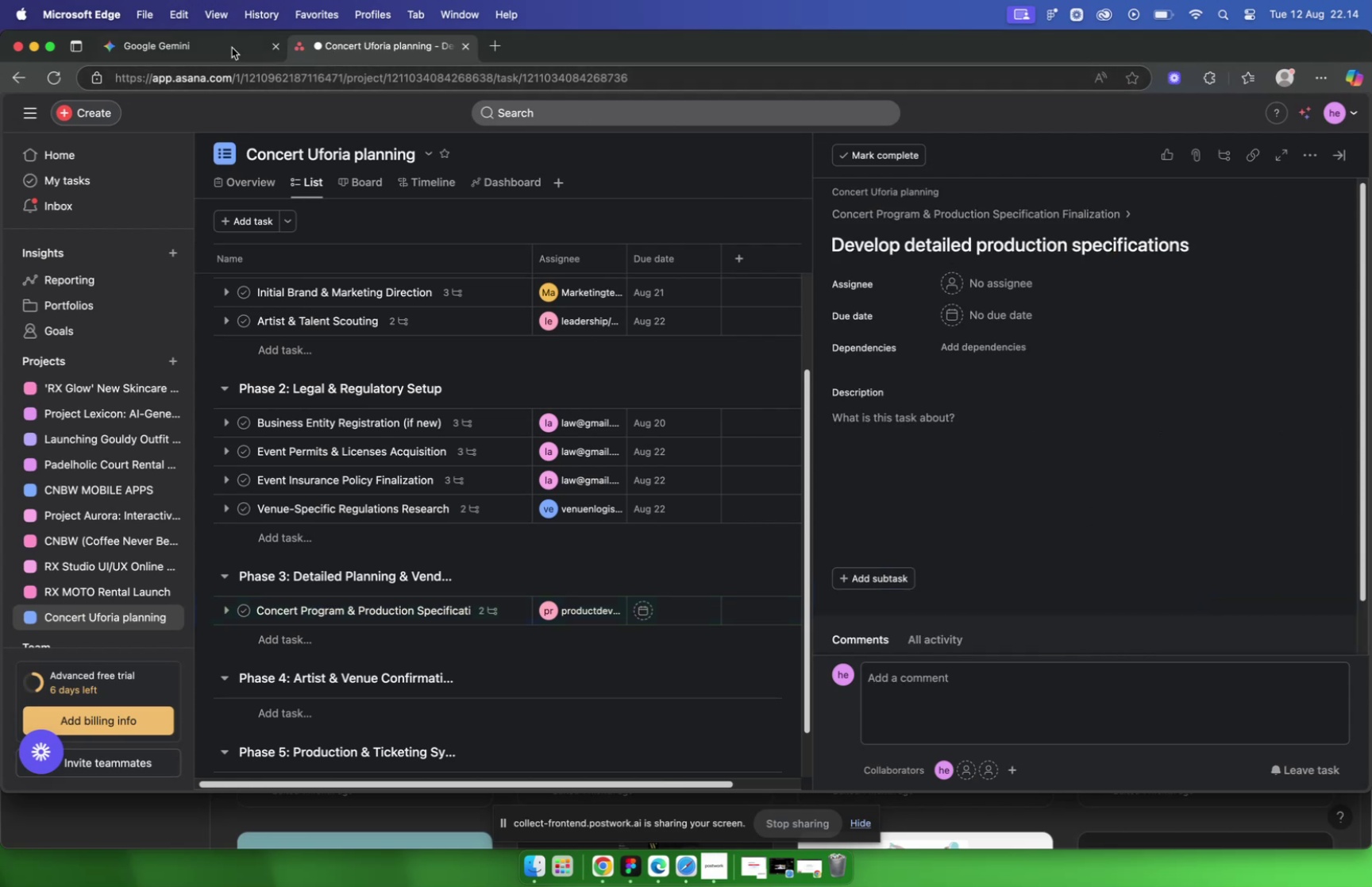 
left_click([222, 46])
 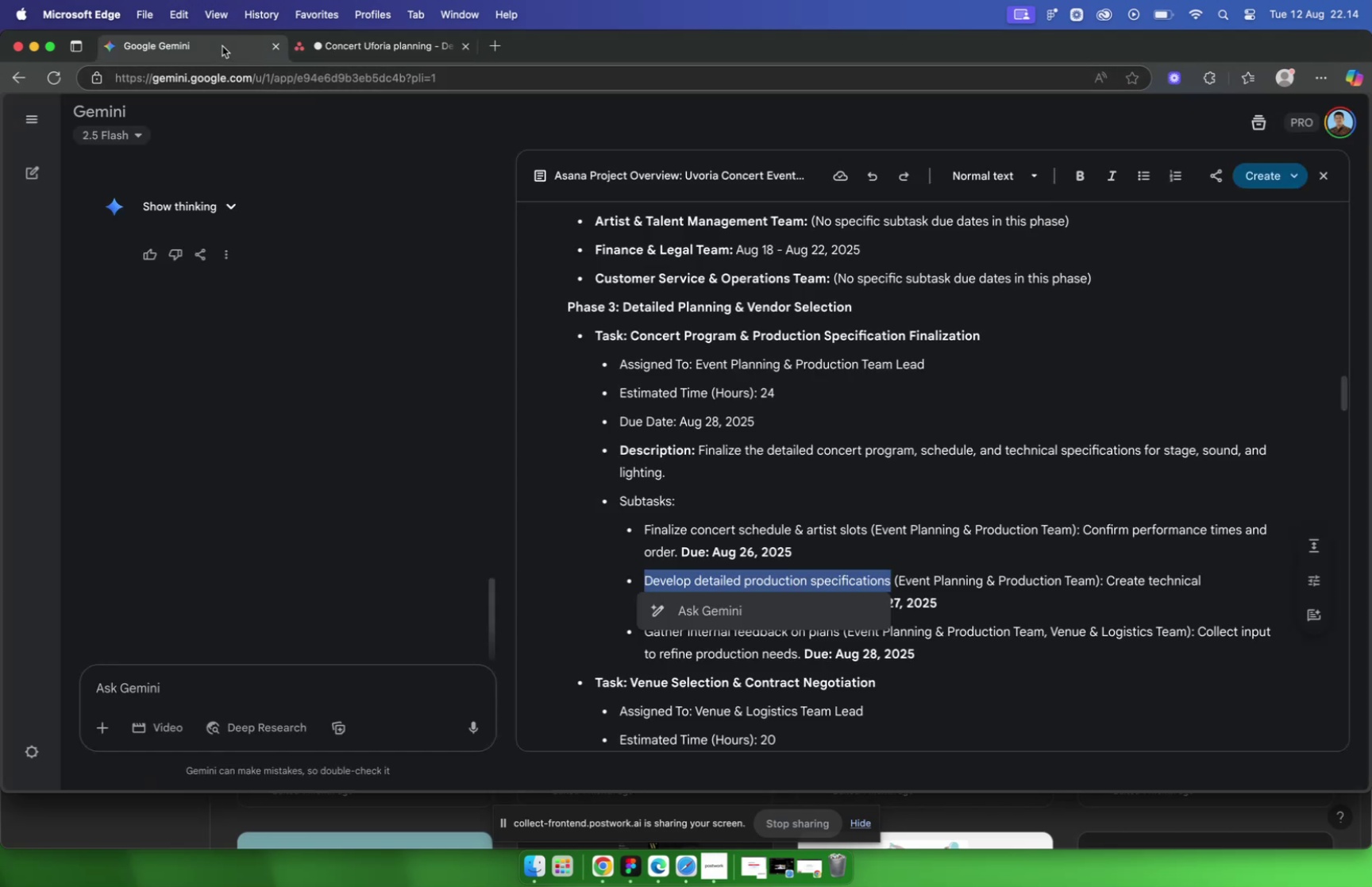 
scroll: coordinate [851, 393], scroll_direction: down, amount: 5.0
 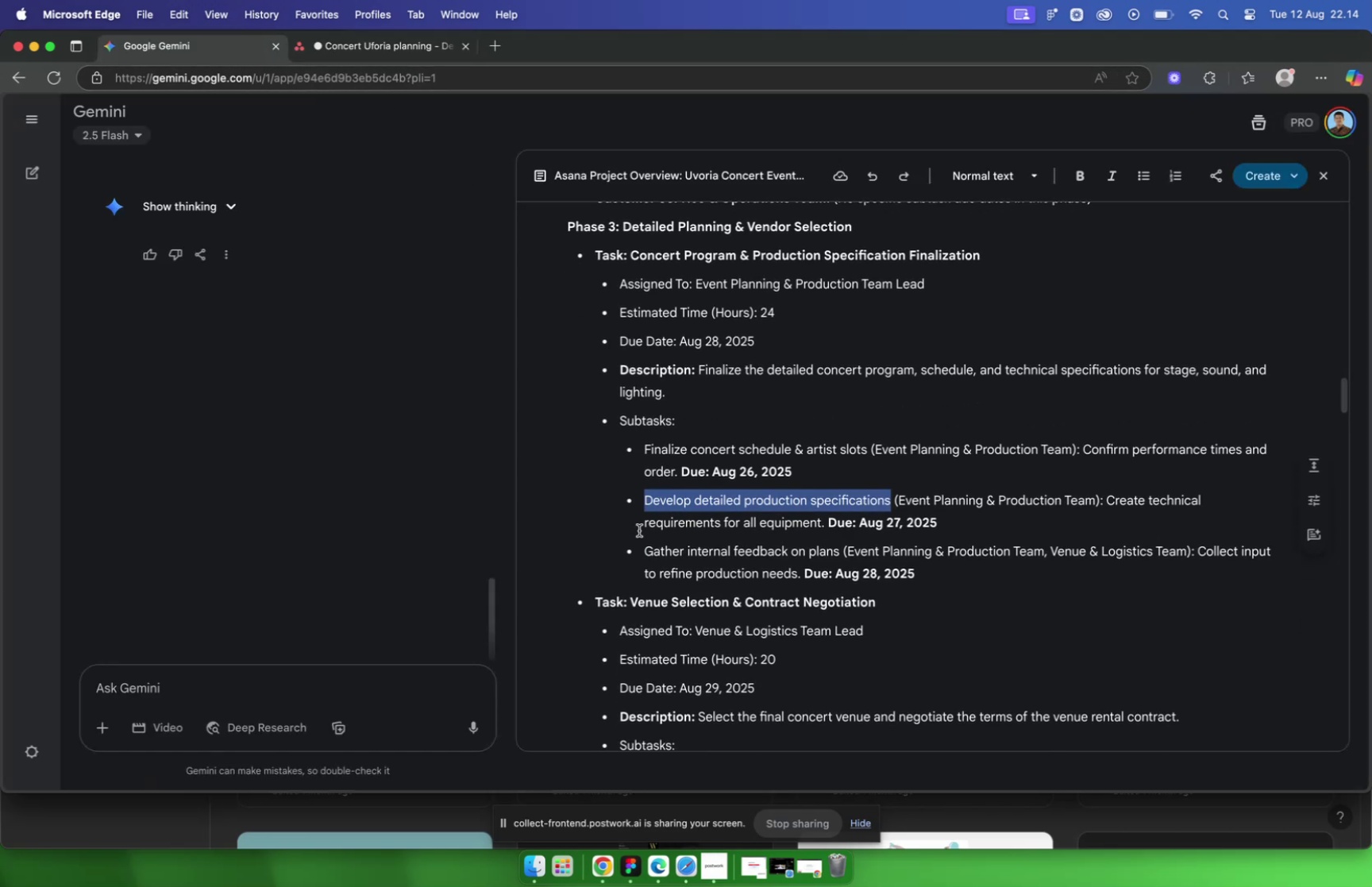 
left_click_drag(start_coordinate=[642, 526], to_coordinate=[820, 526])
 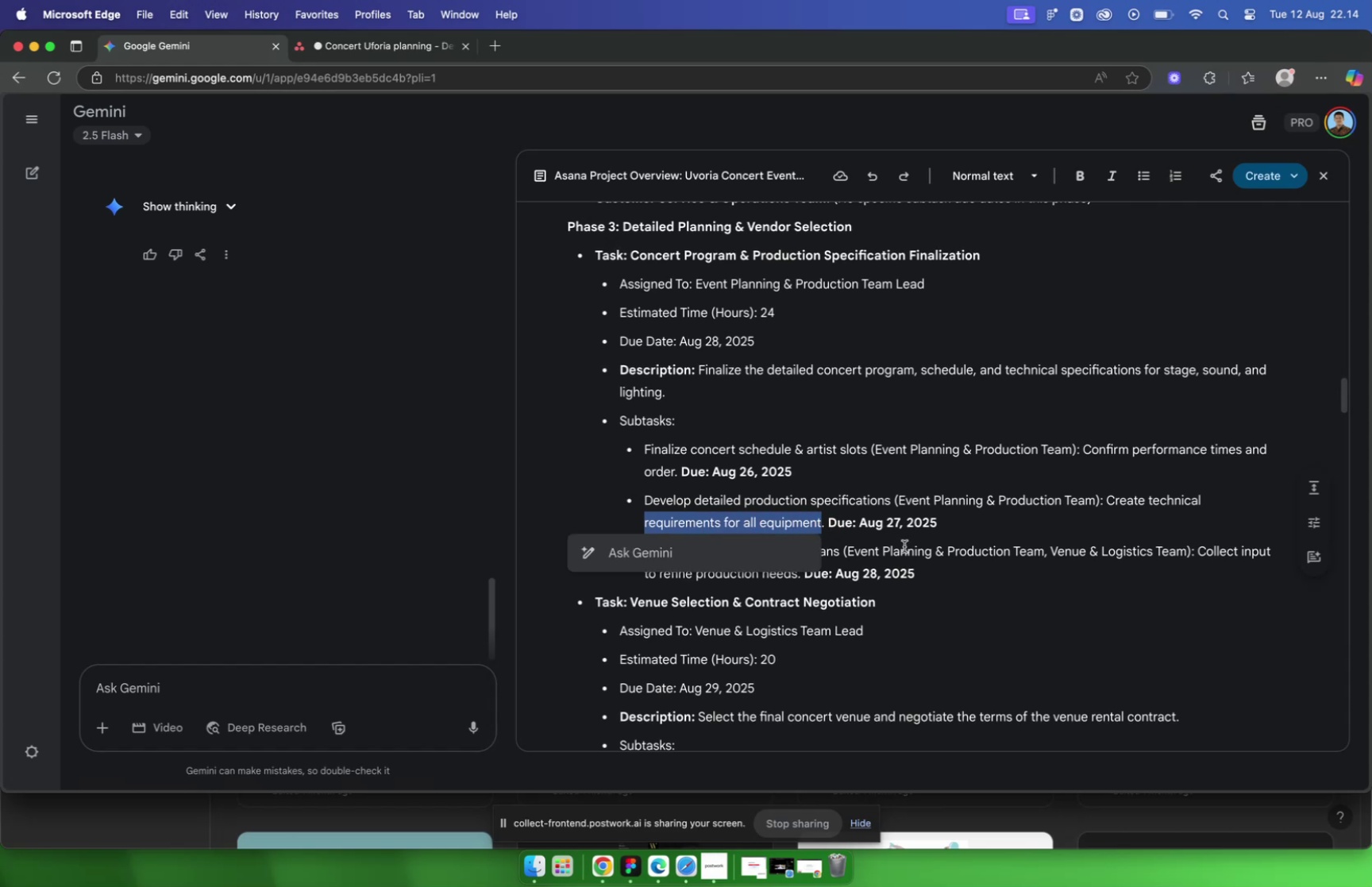 
key(Meta+C)
 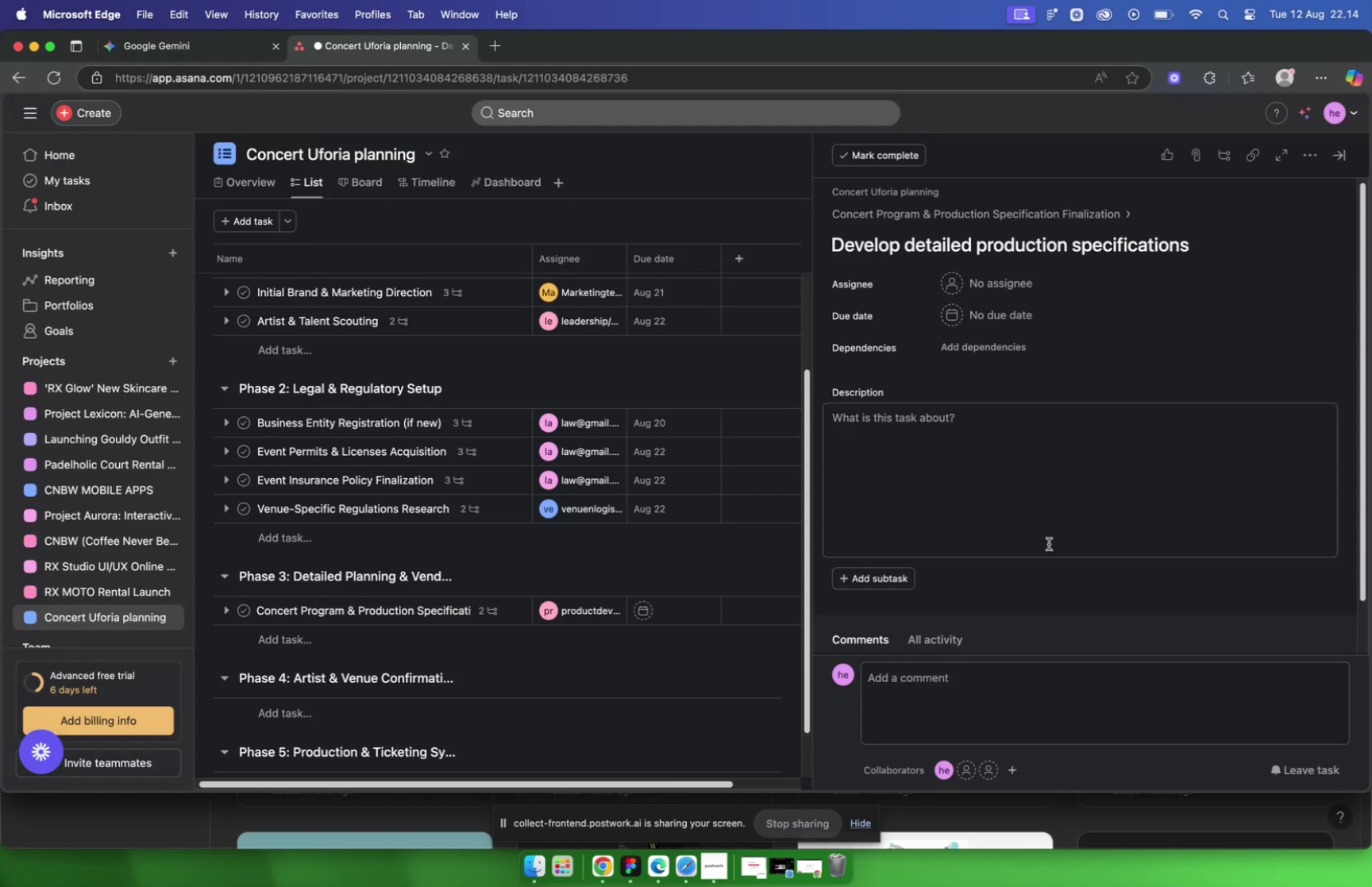 
left_click([932, 445])
 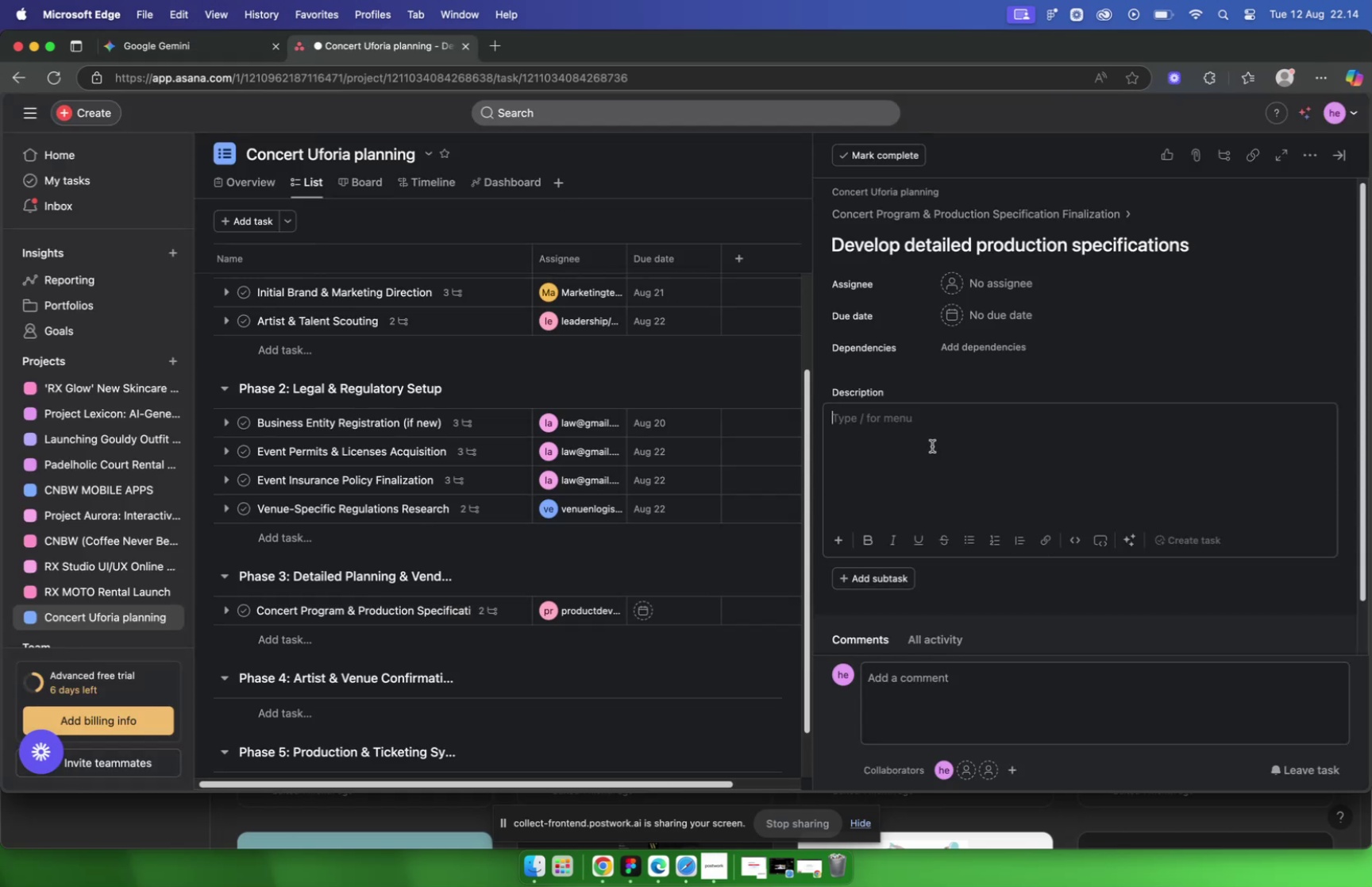 
key(Meta+V)
 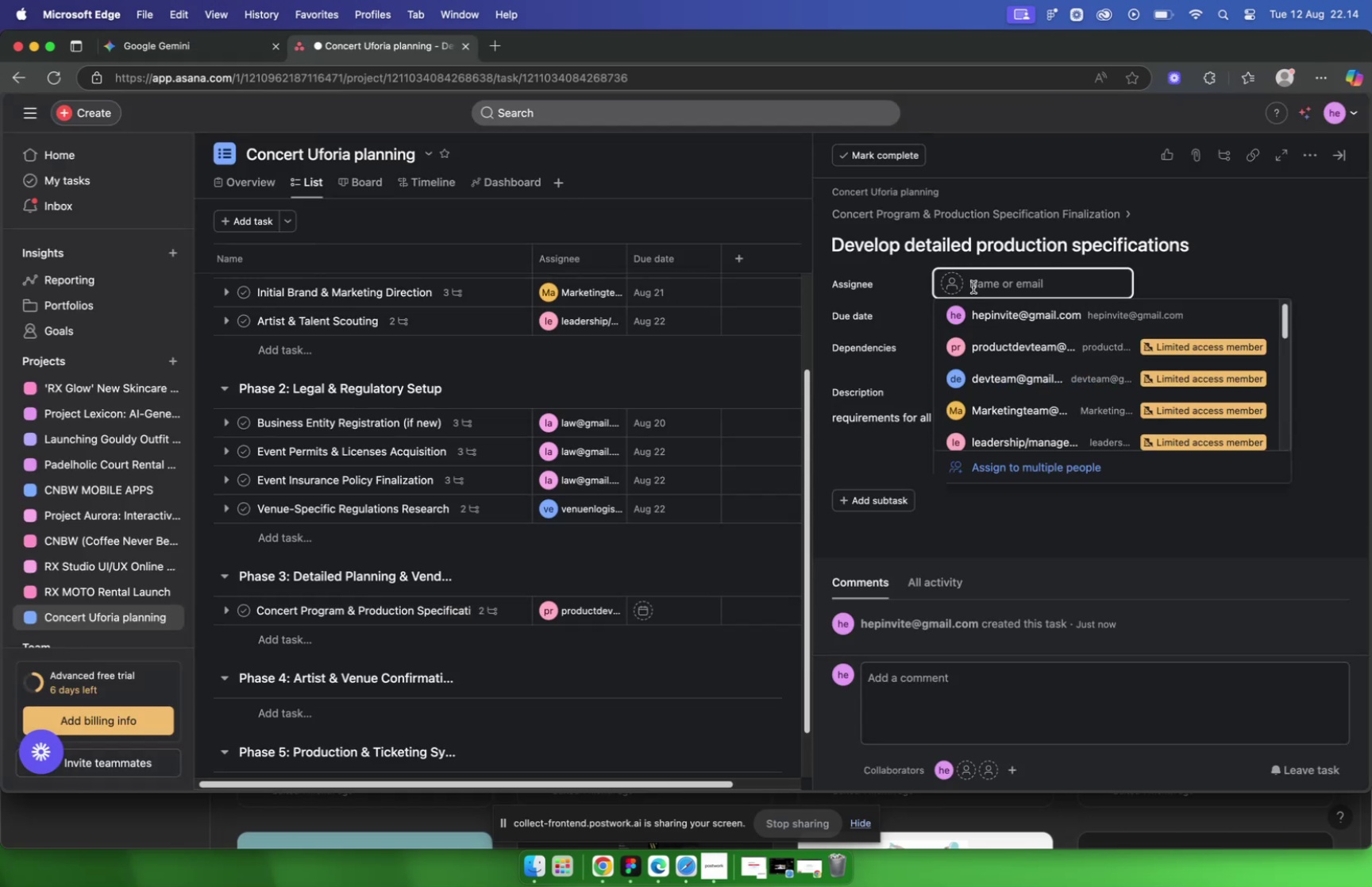 
type(pro)
 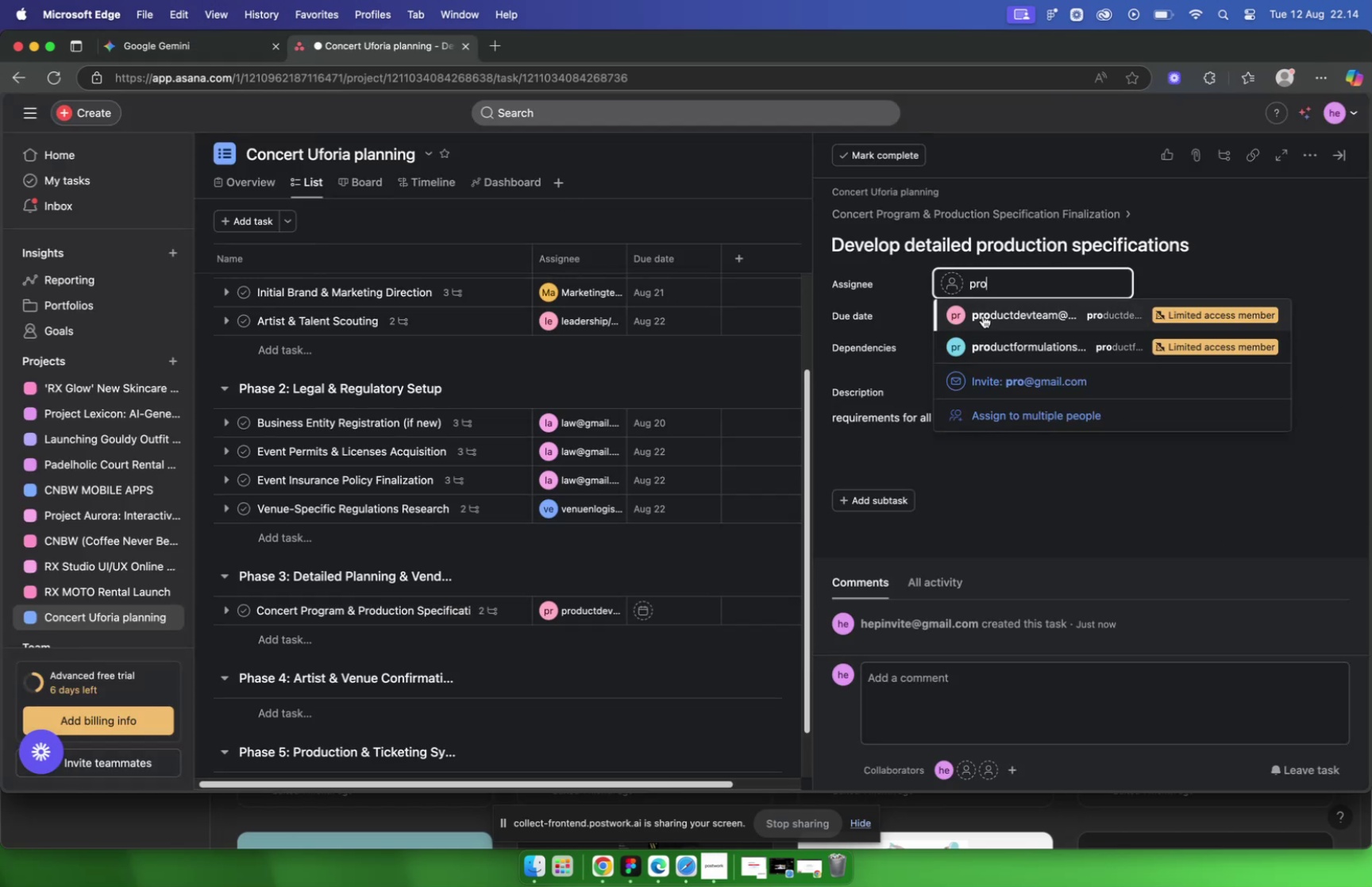 
left_click([983, 312])
 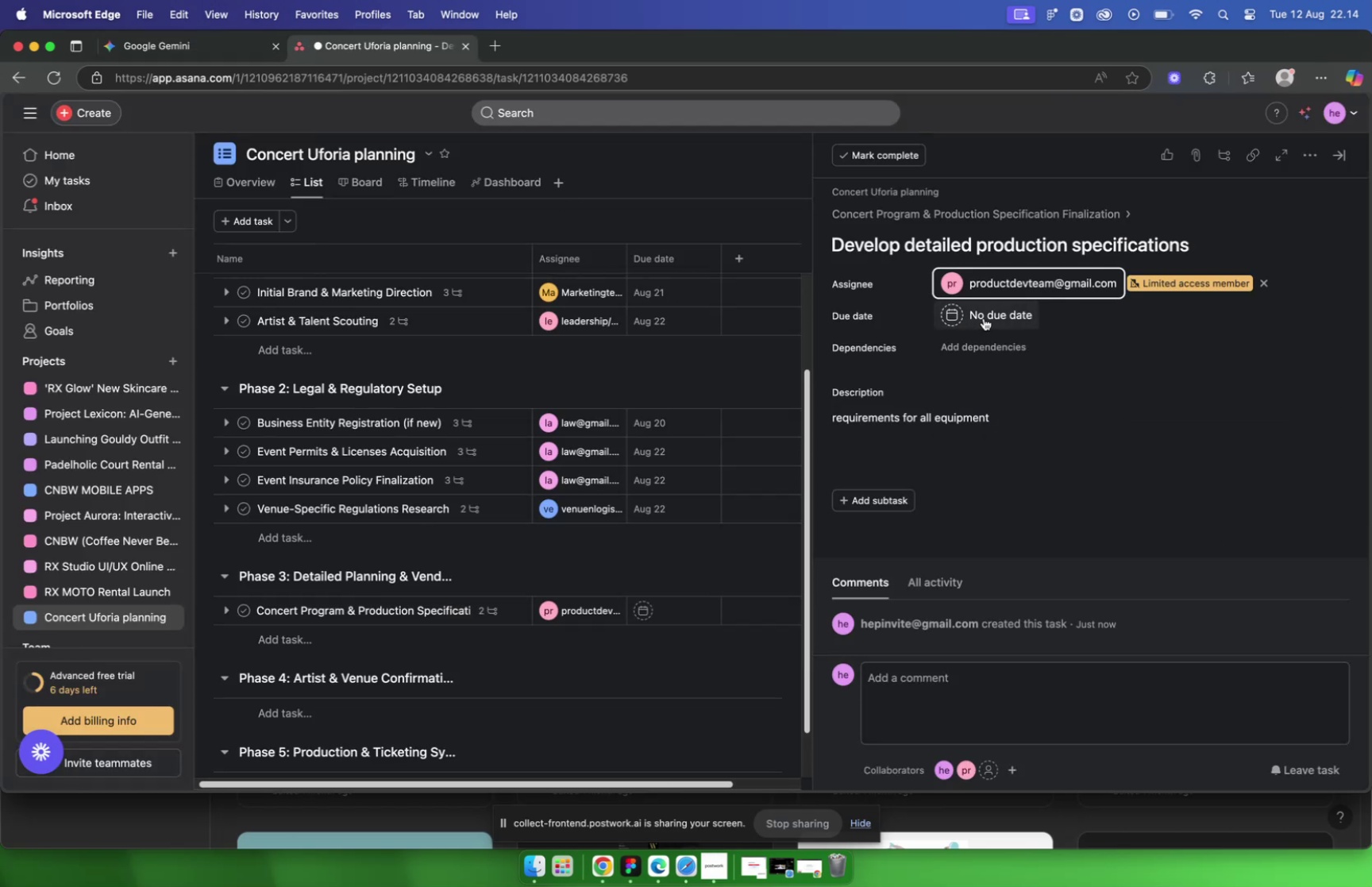 
left_click([984, 318])
 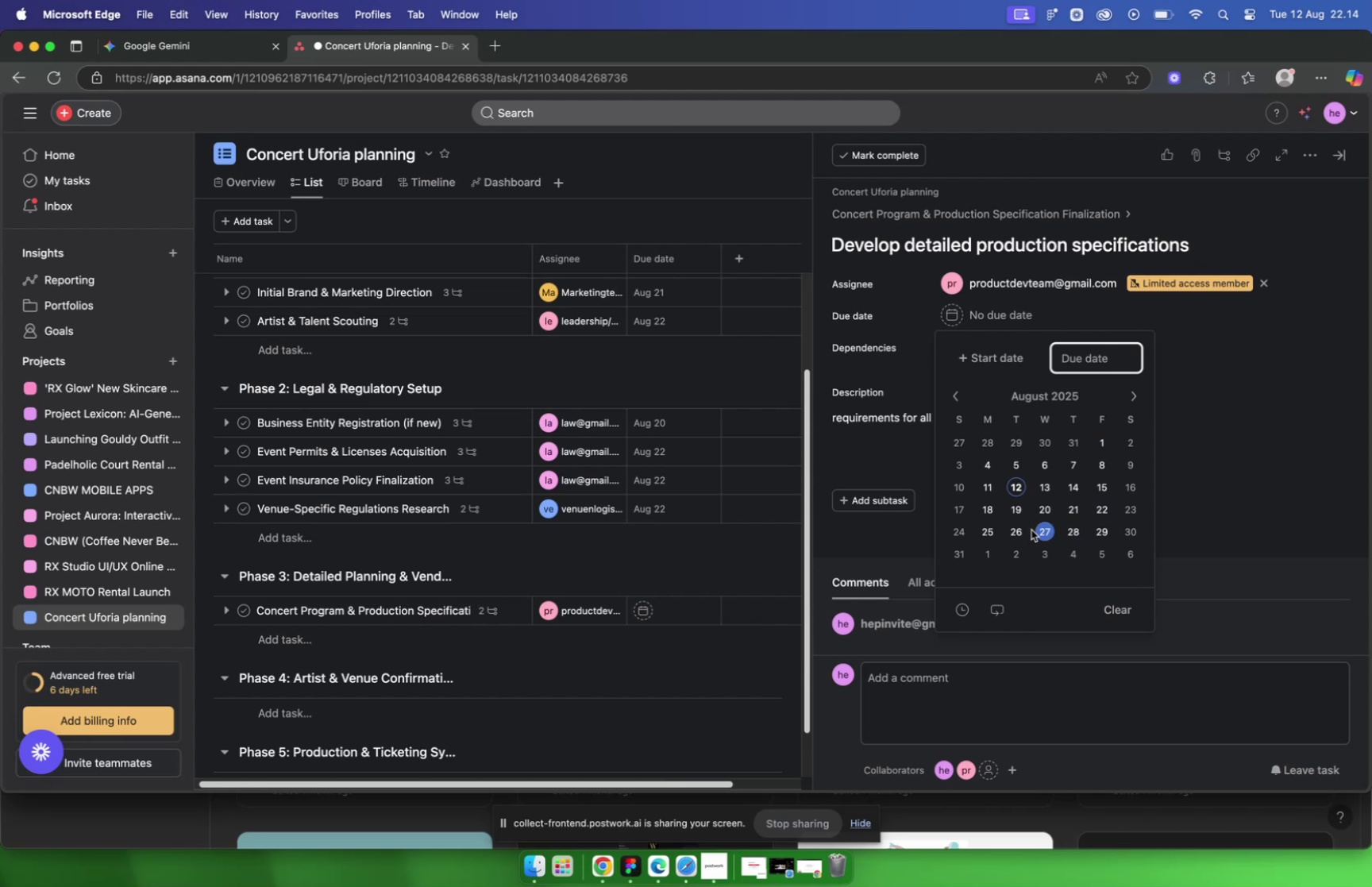 
left_click([1042, 530])
 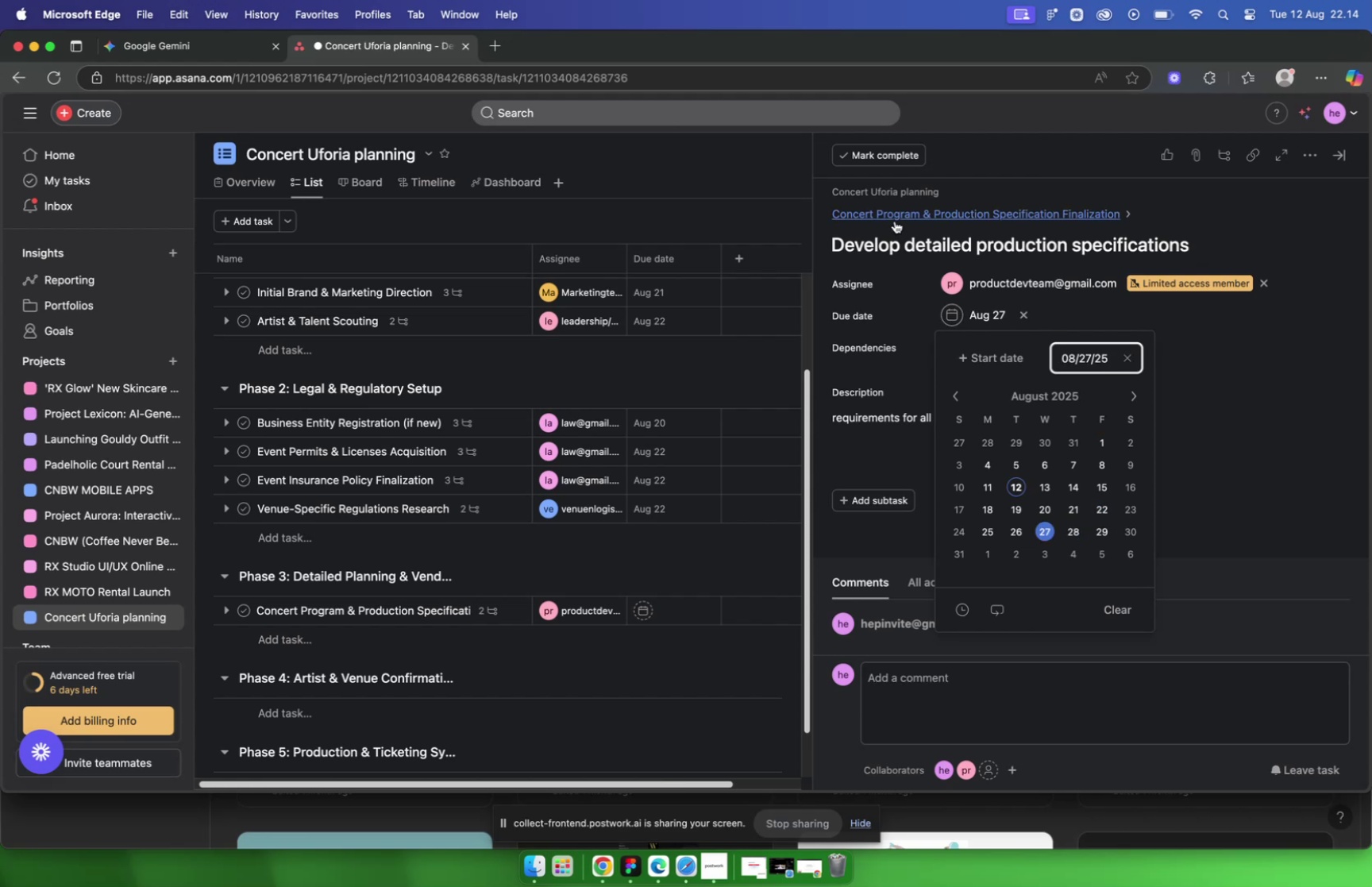 
left_click([895, 220])
 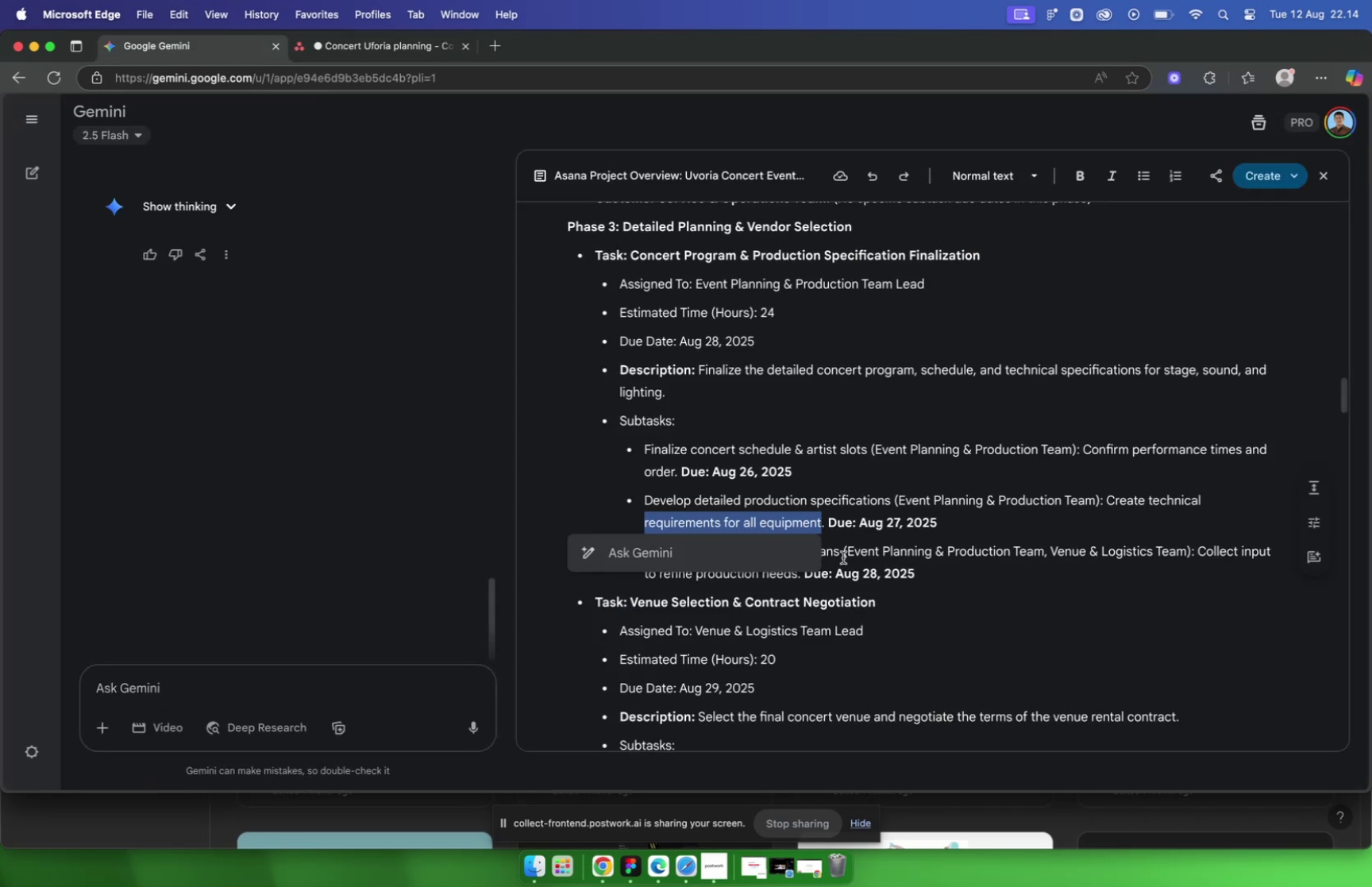 
wait(5.08)
 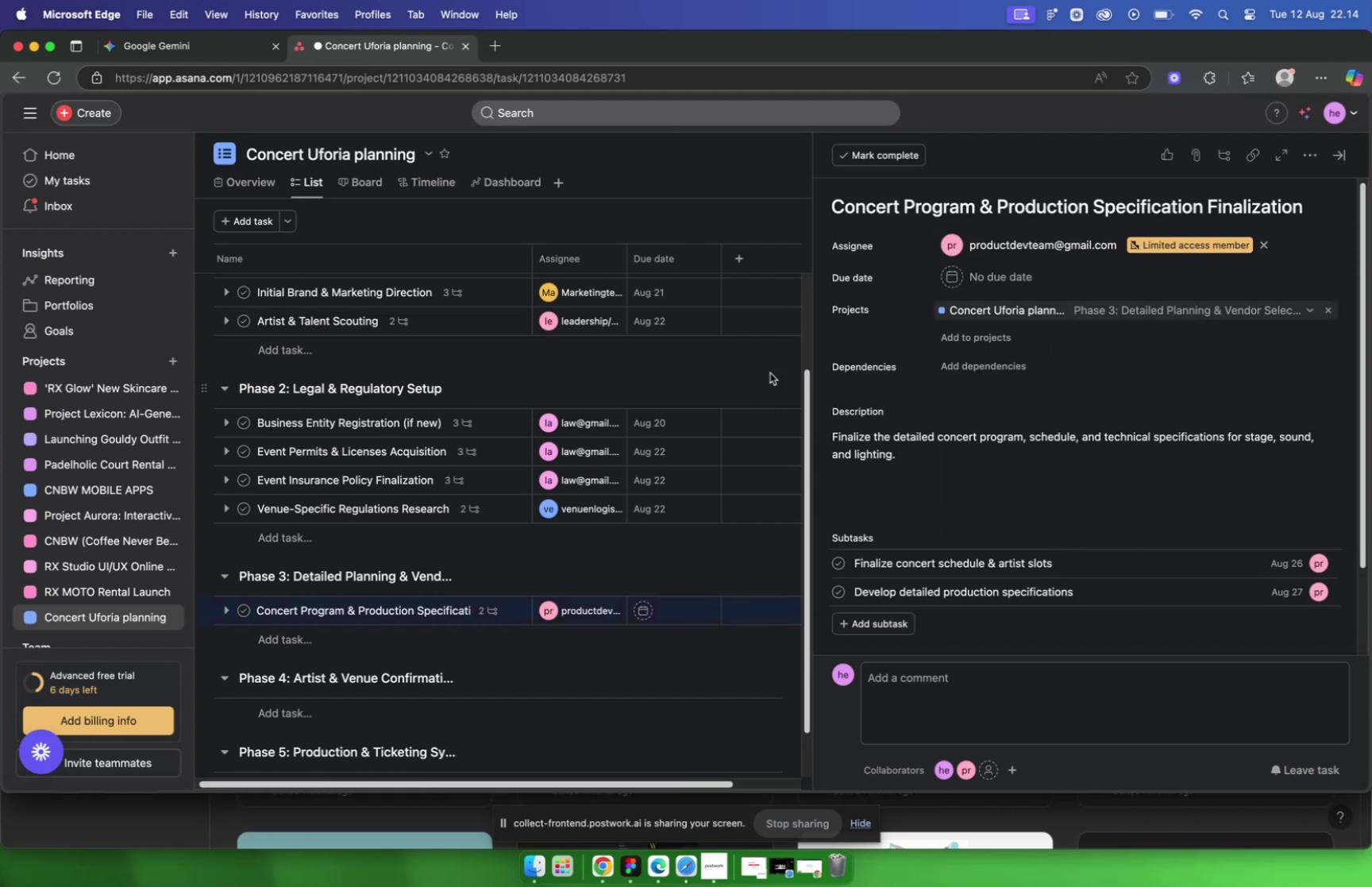 
left_click_drag(start_coordinate=[643, 549], to_coordinate=[839, 553])
 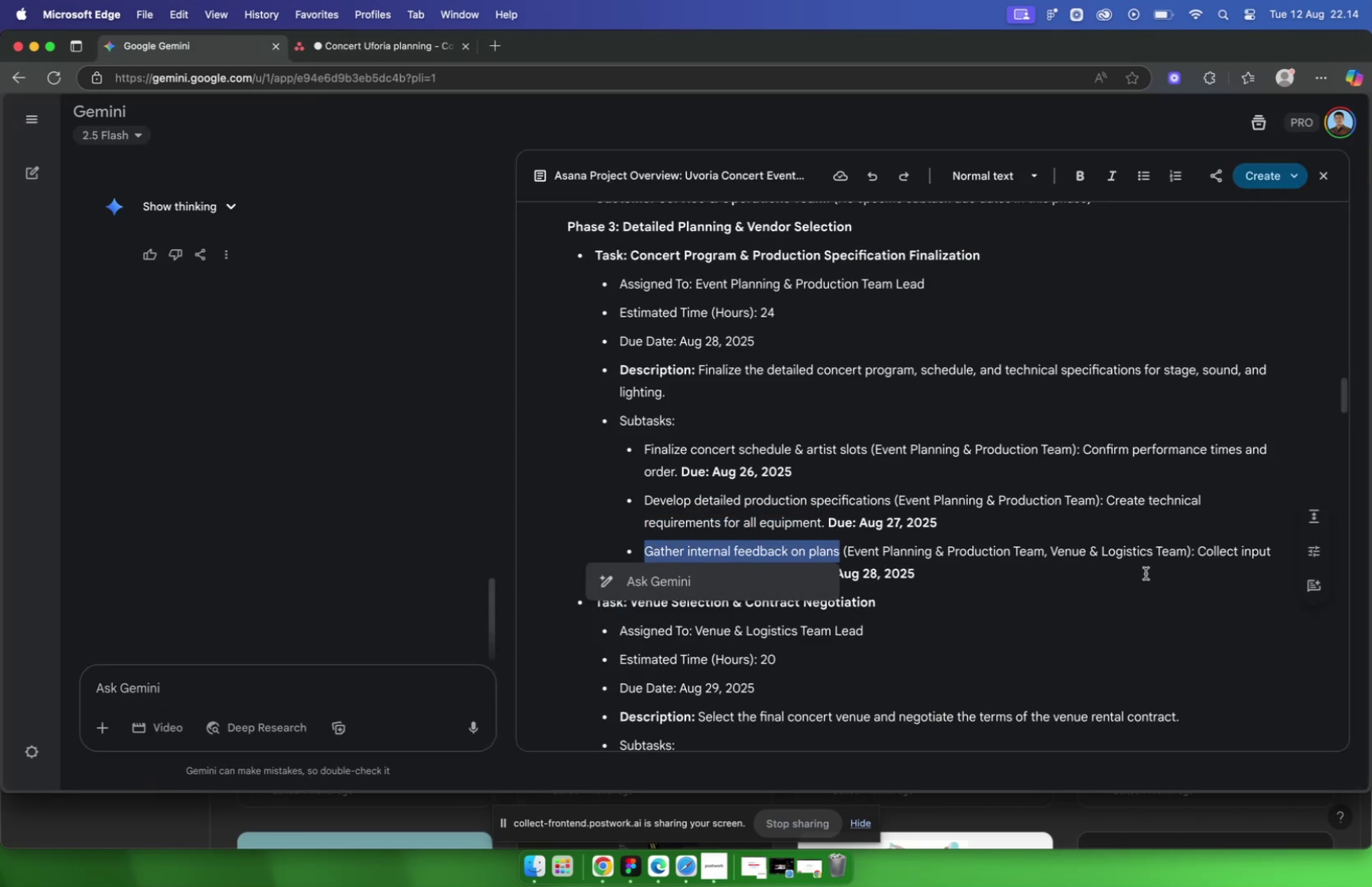 
key(Meta+C)
 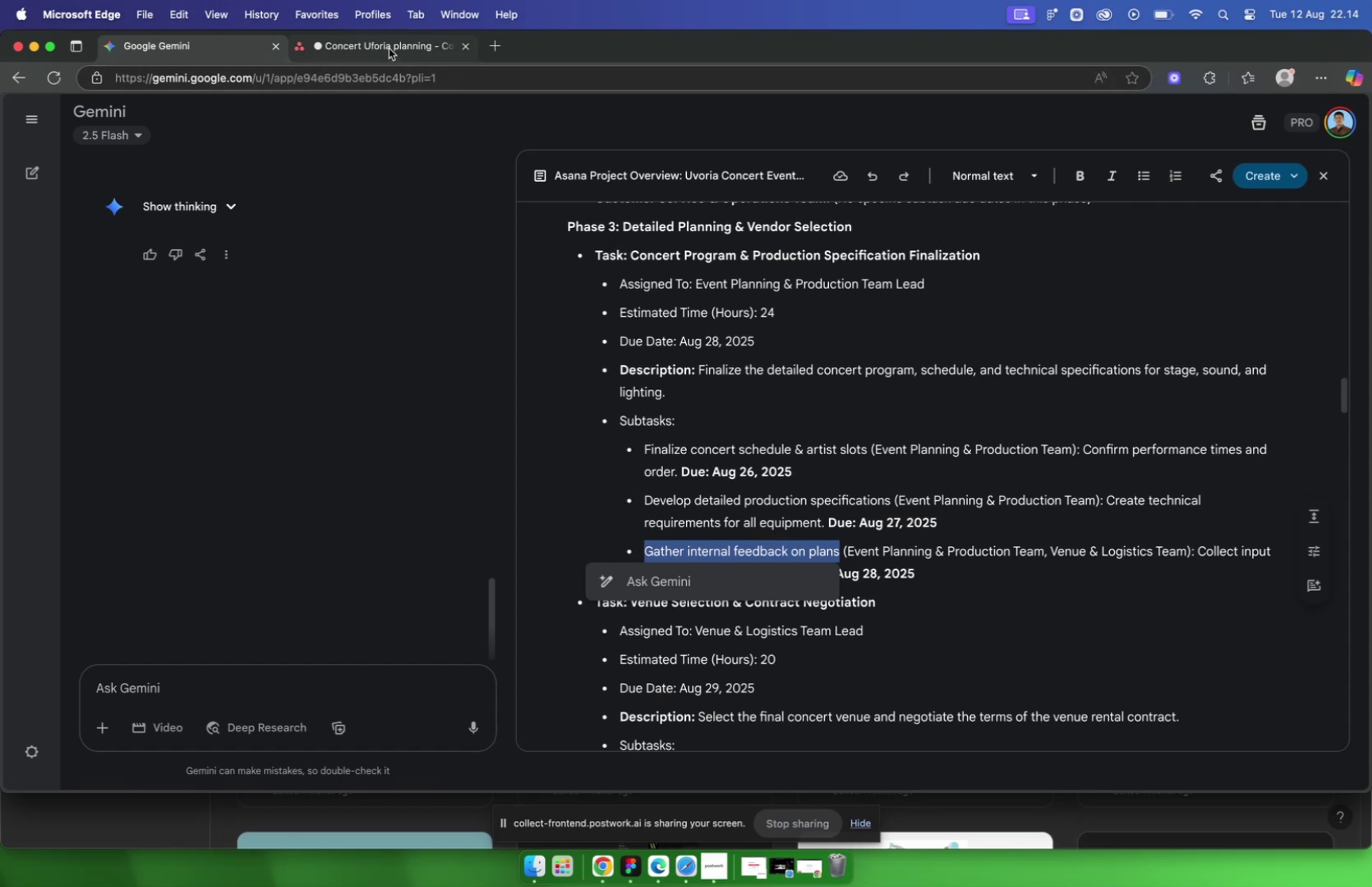 
left_click([389, 48])
 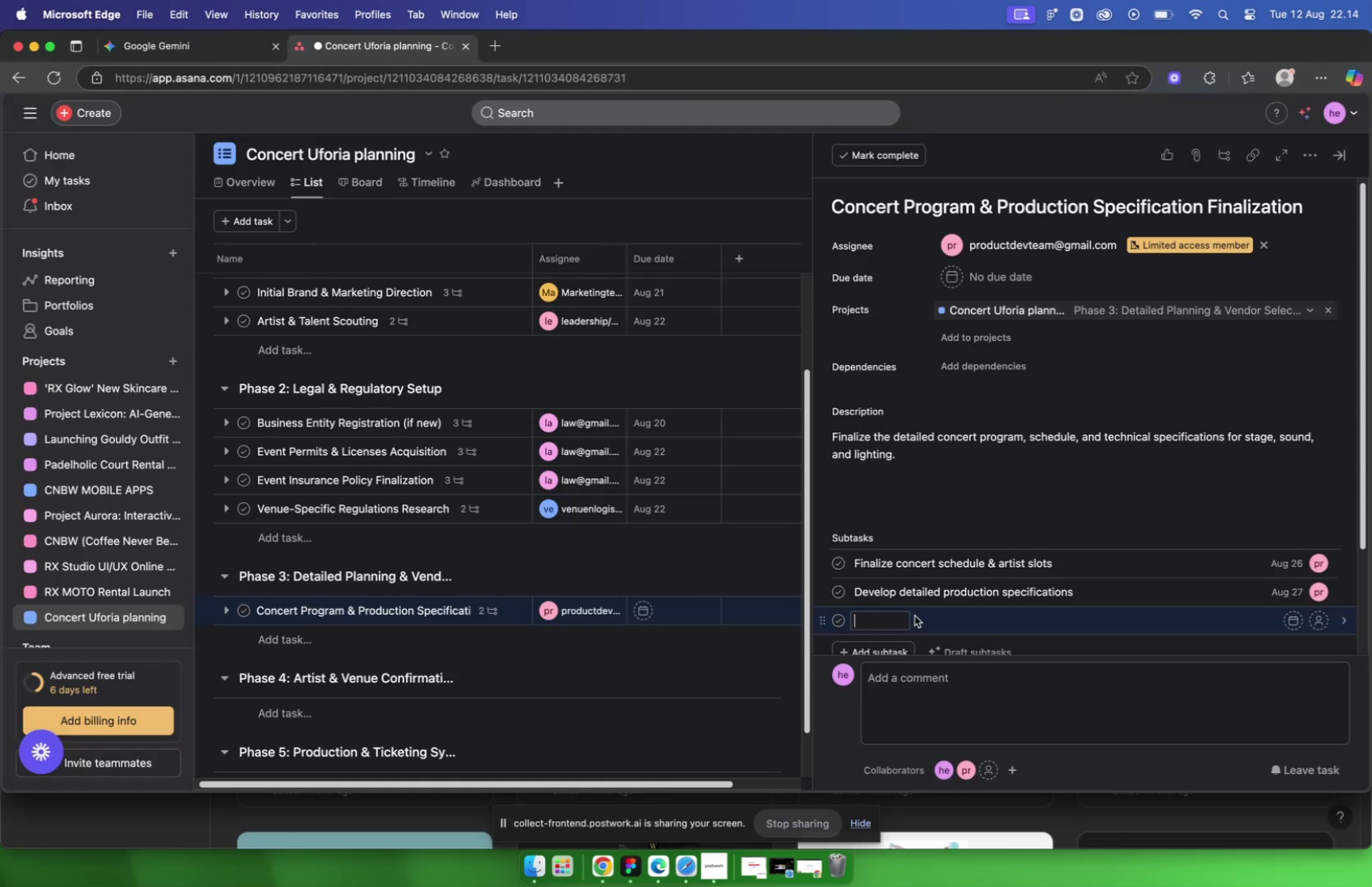 
key(Meta+V)
 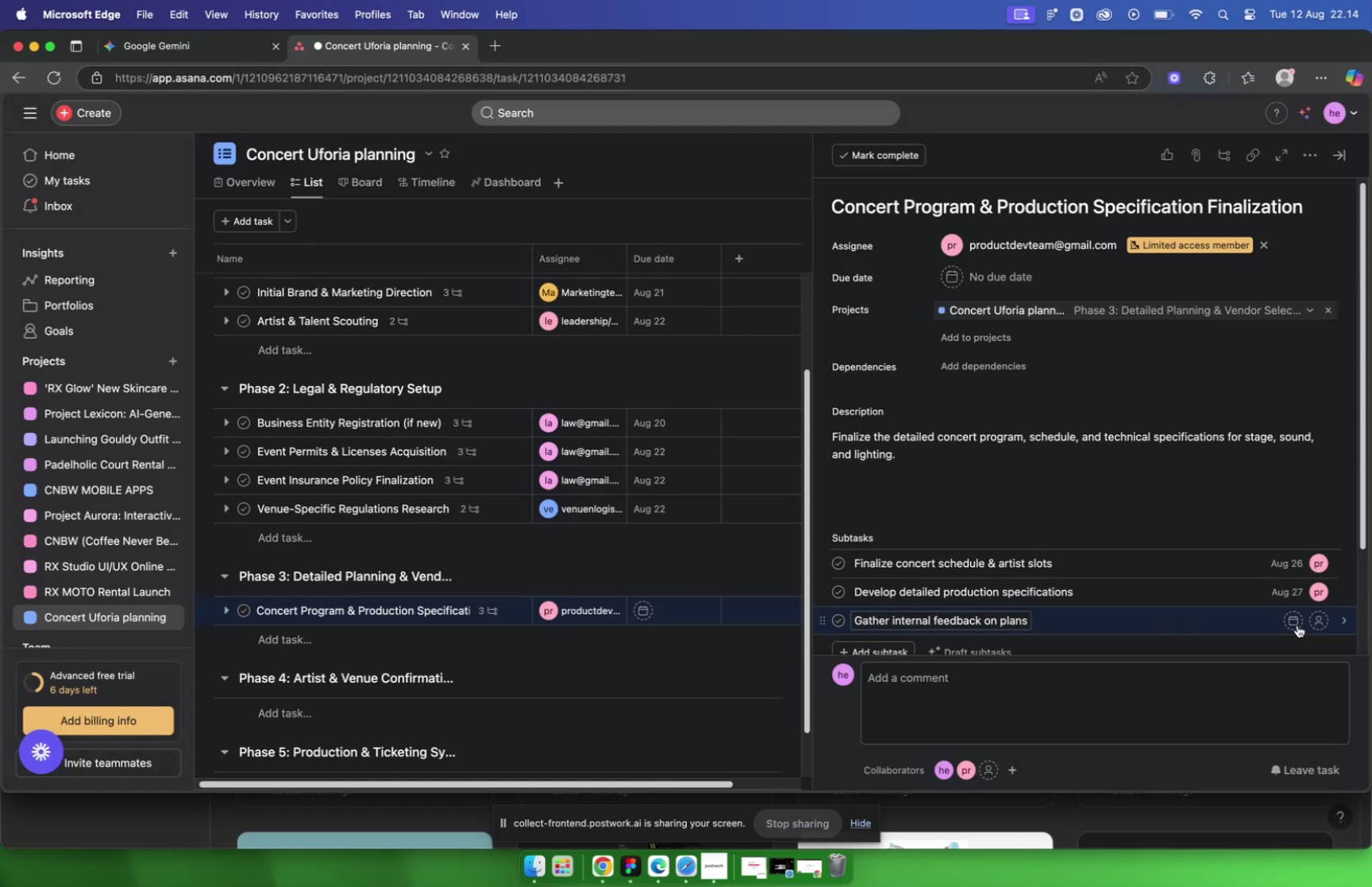 
left_click([1297, 623])
 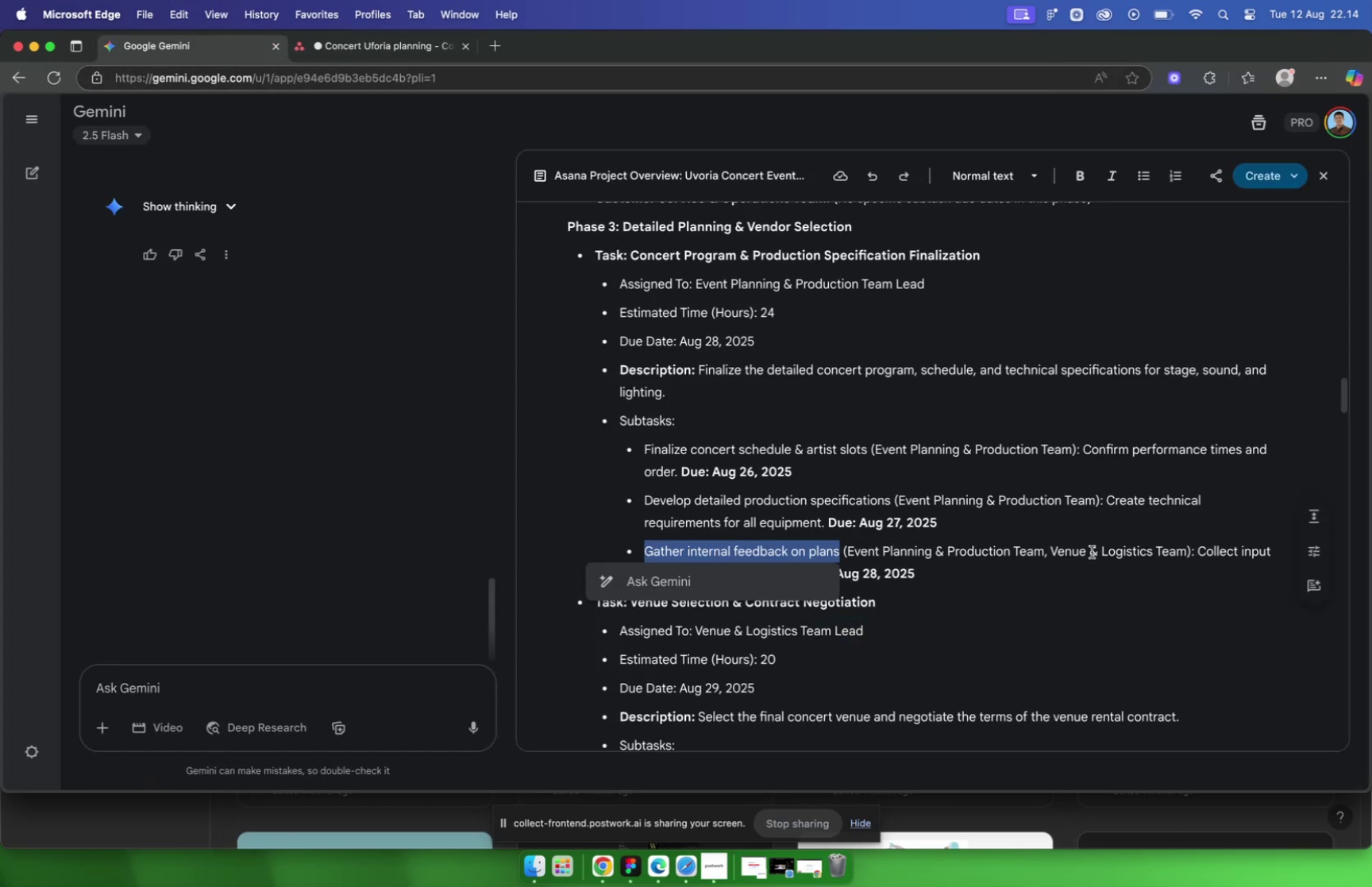 
left_click_drag(start_coordinate=[1198, 552], to_coordinate=[801, 581])
 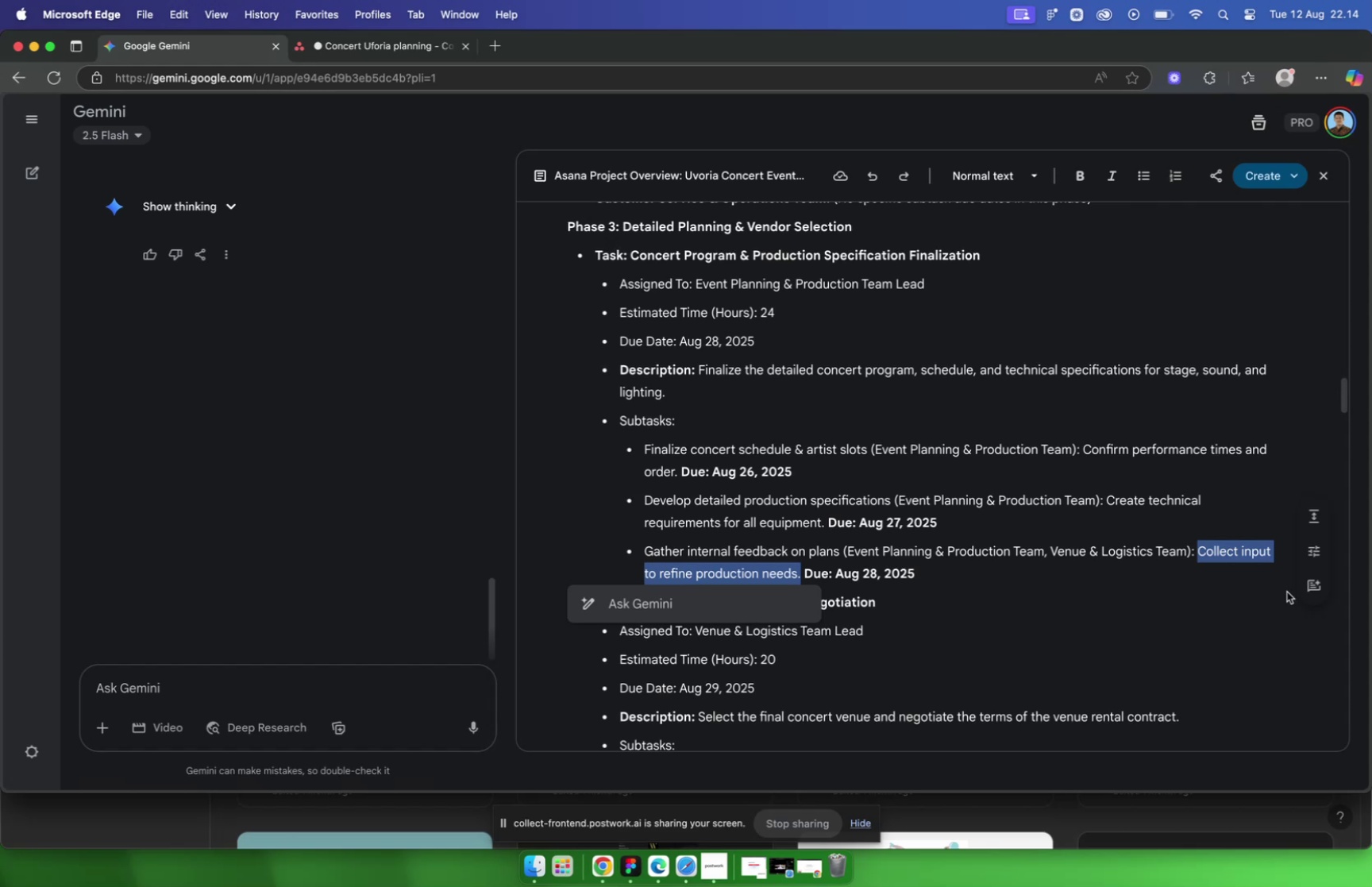 
key(Meta+C)
 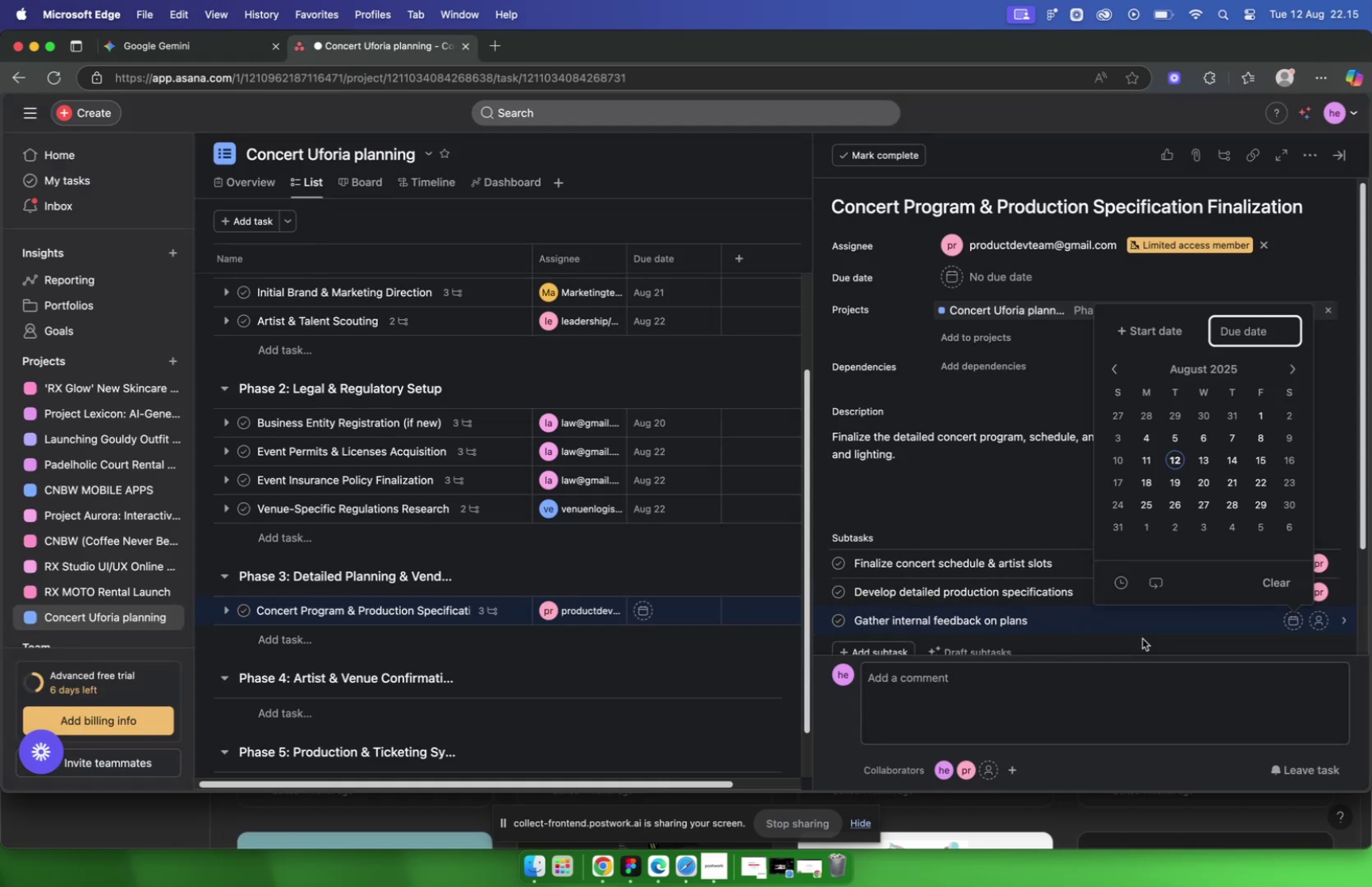 
left_click([1185, 627])
 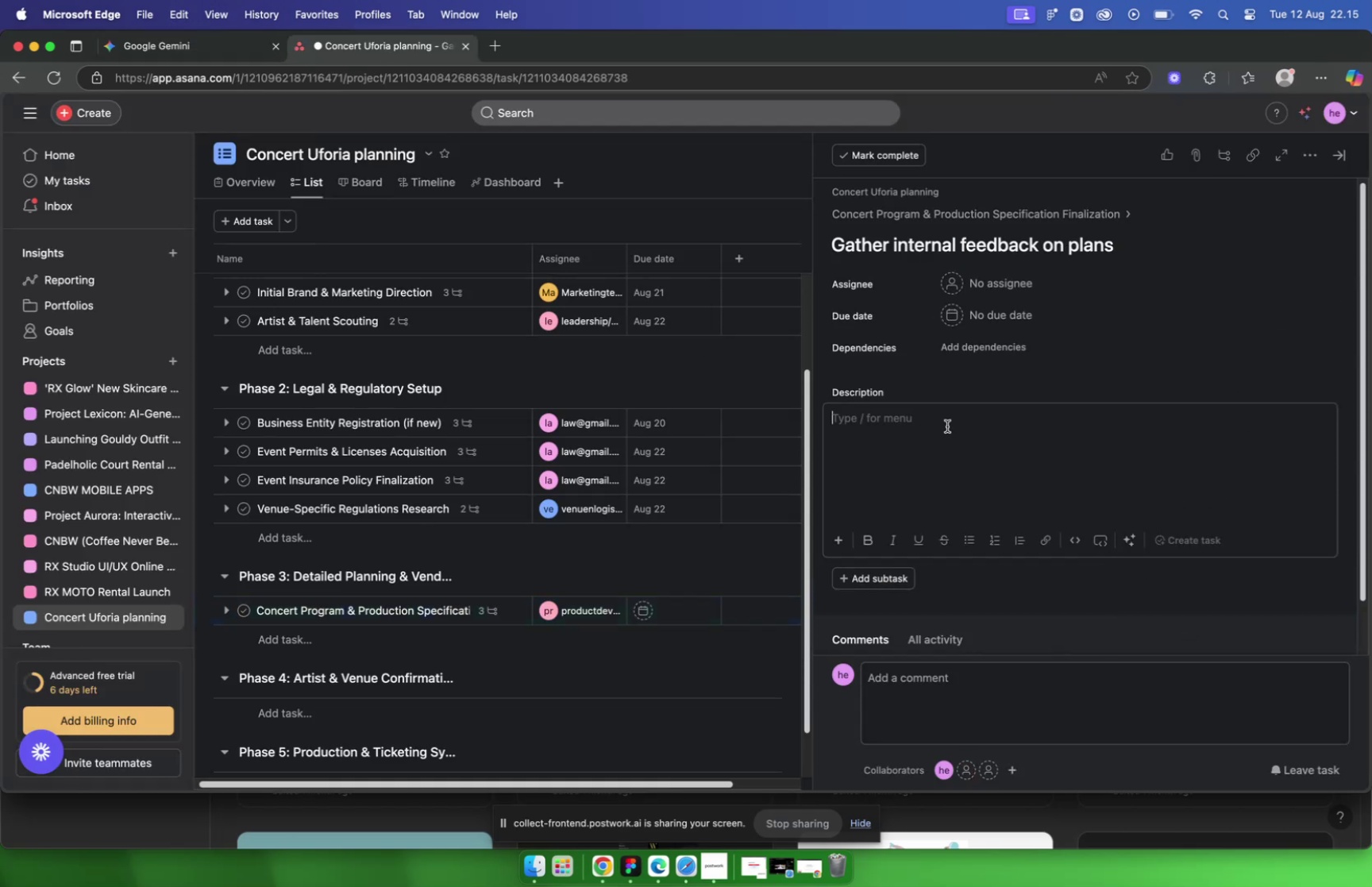 
key(Meta+V)
 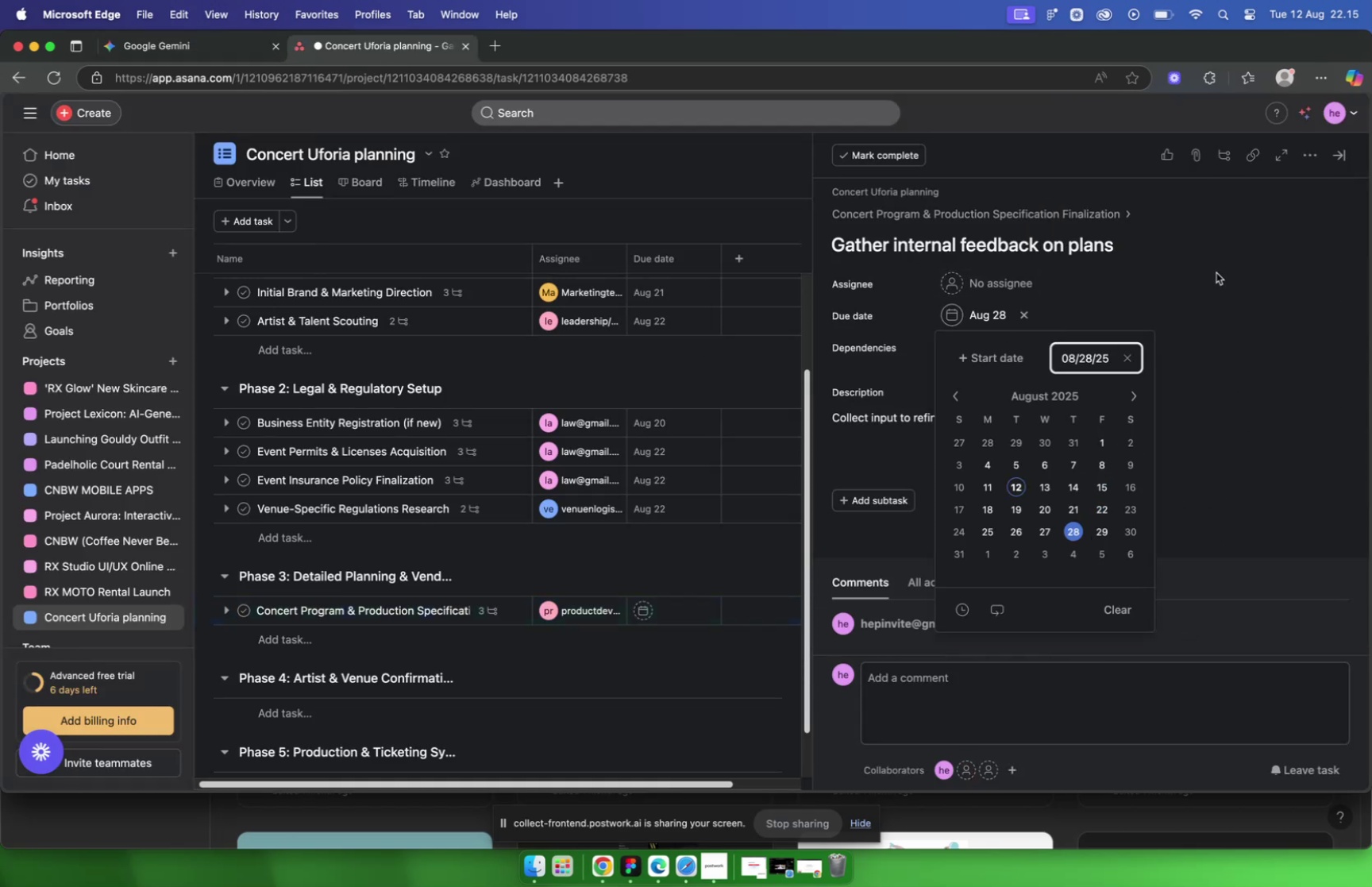 
wait(6.83)
 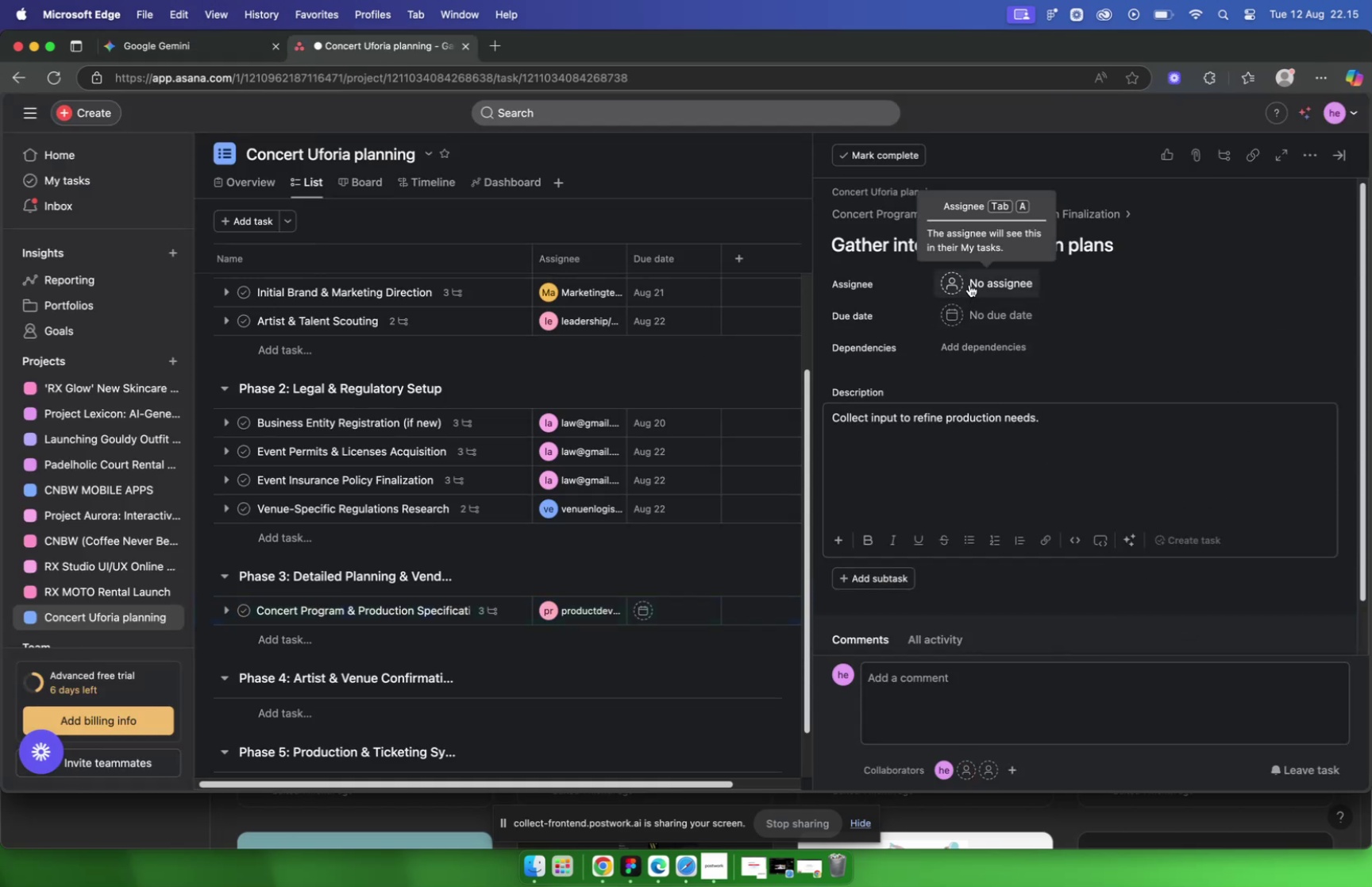 
type(pro)
 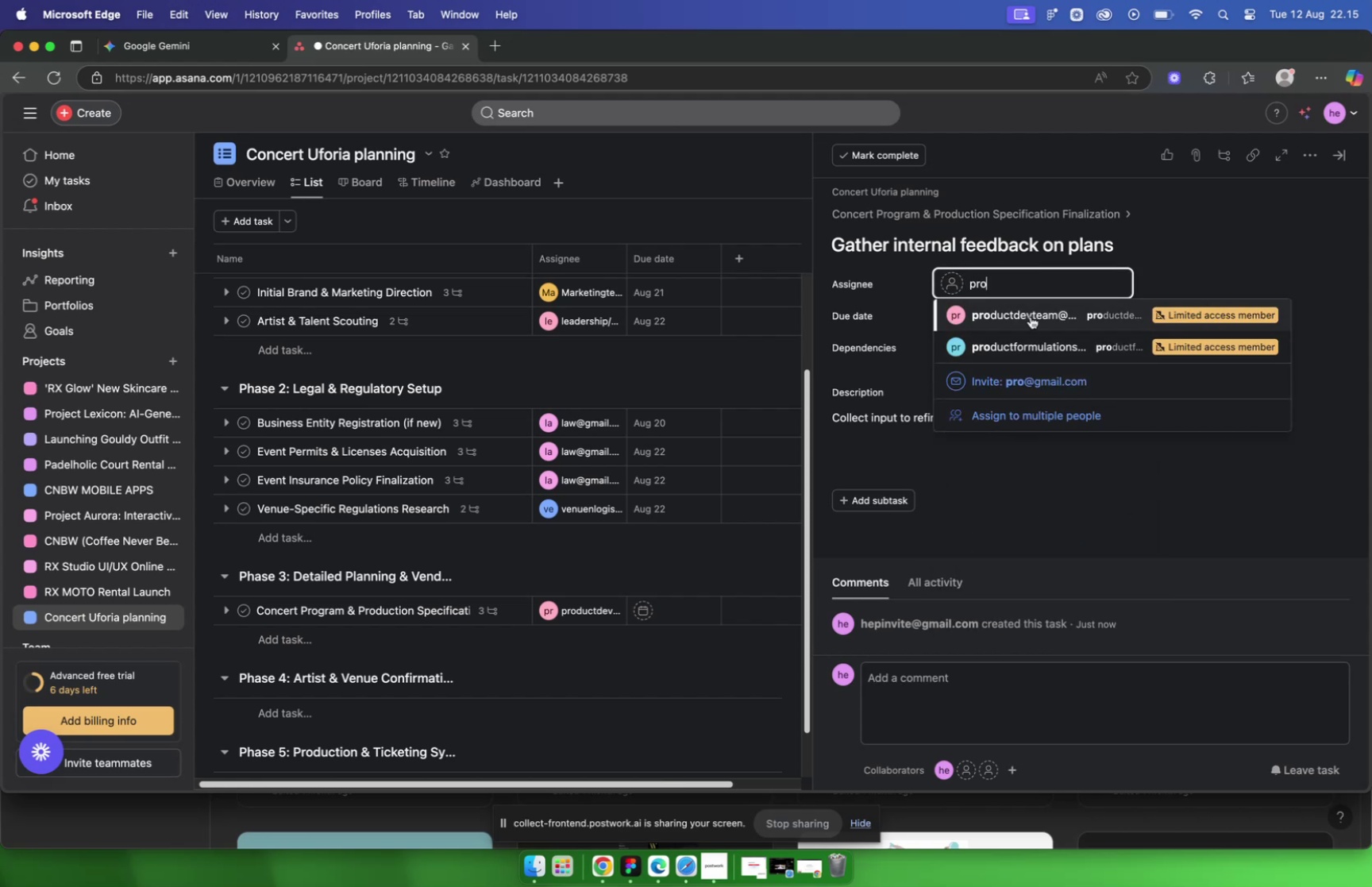 
left_click([1030, 316])
 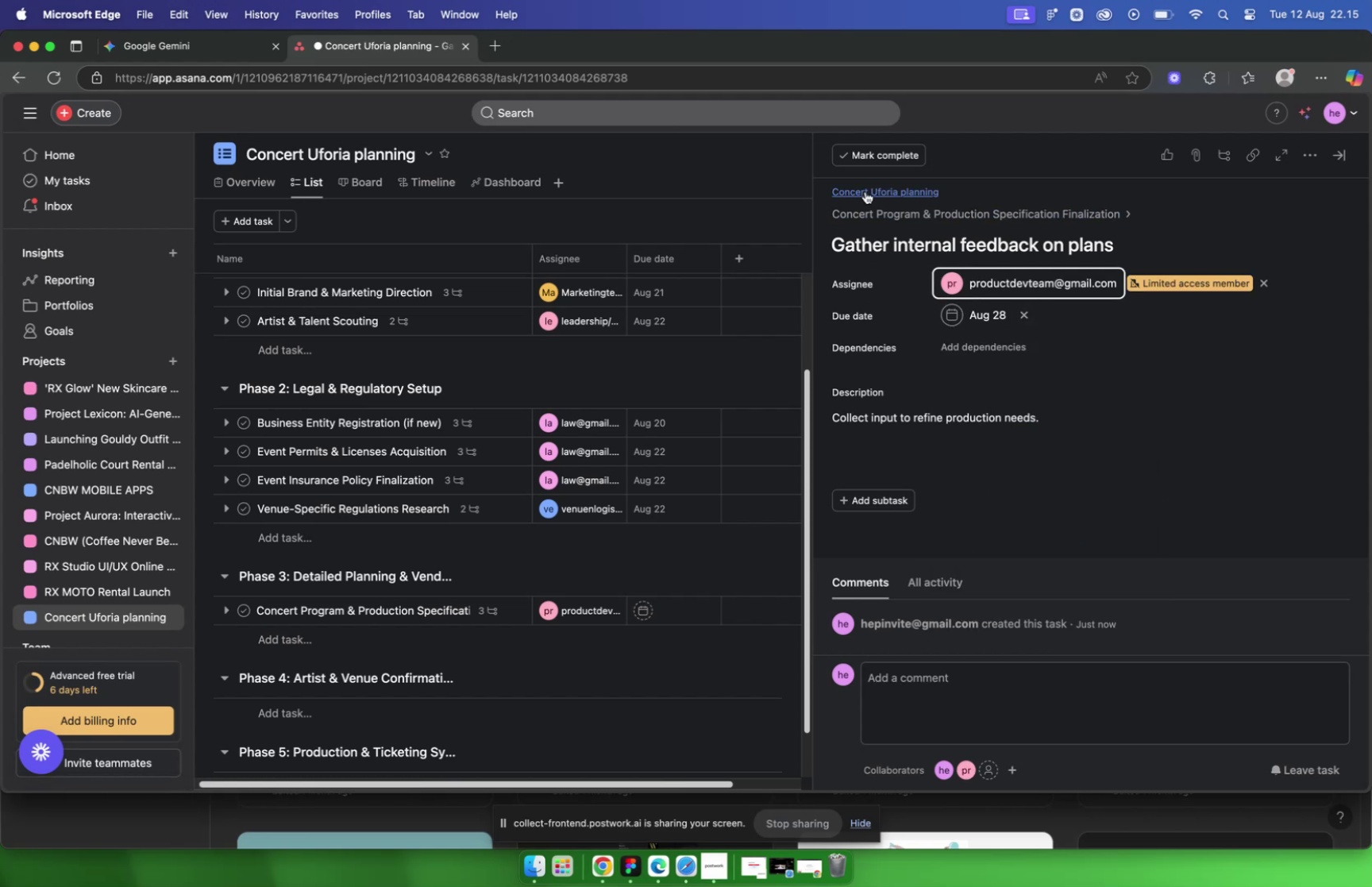 